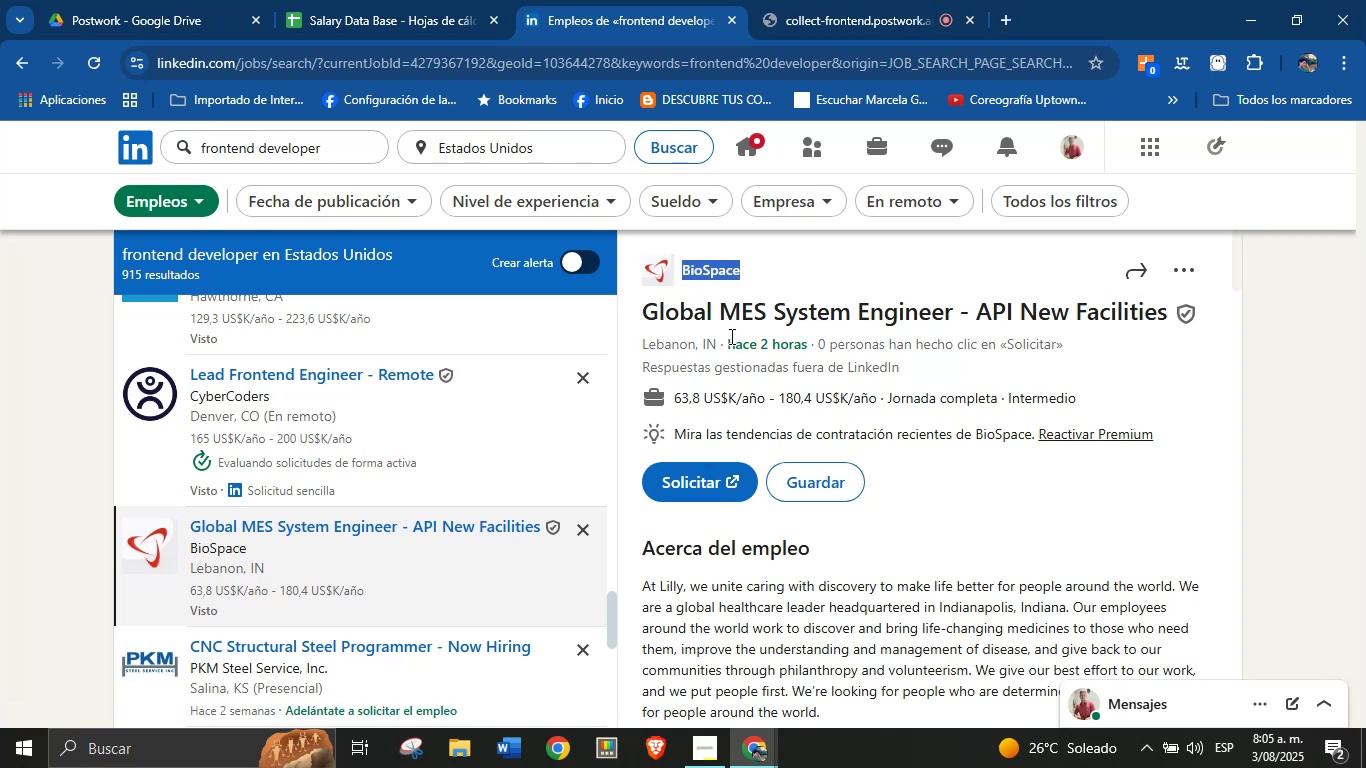 
wait(13.58)
 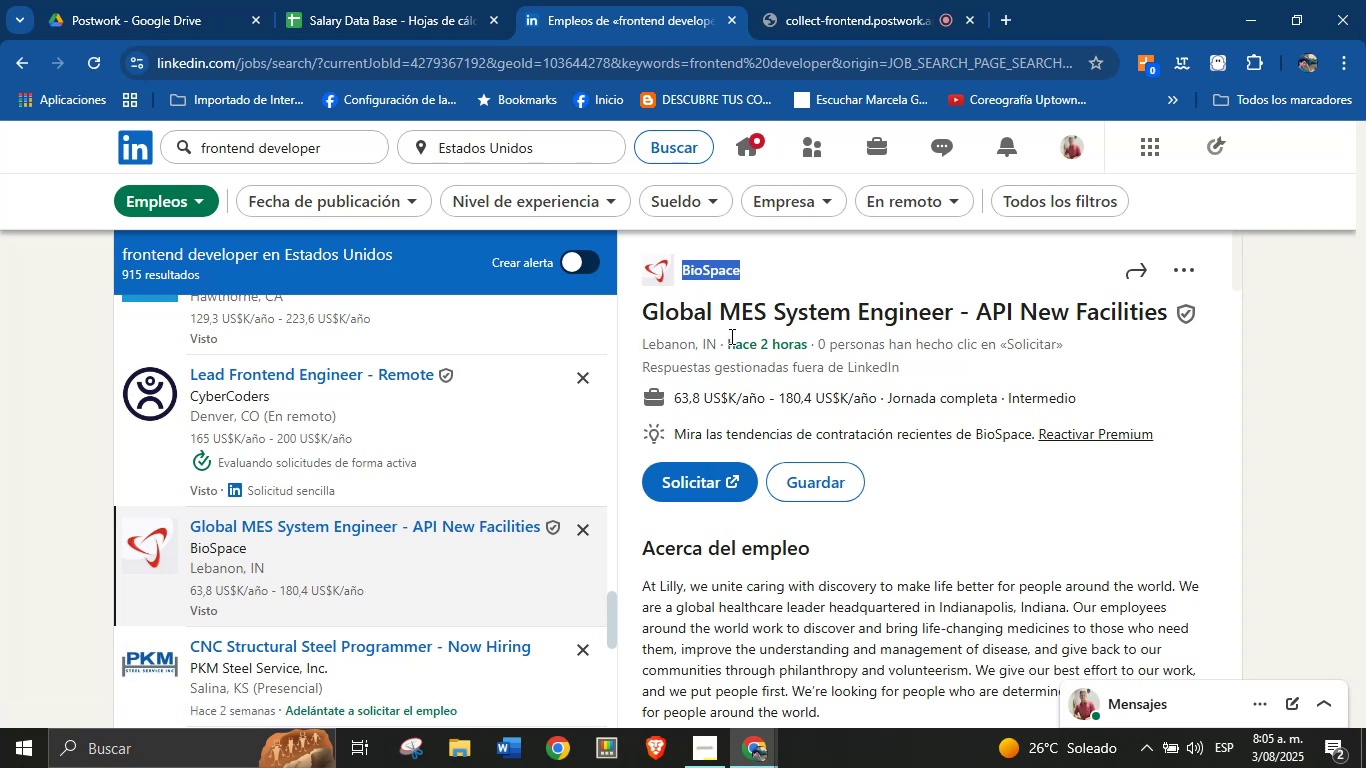 
left_click_drag(start_coordinate=[1169, 317], to_coordinate=[646, 322])
 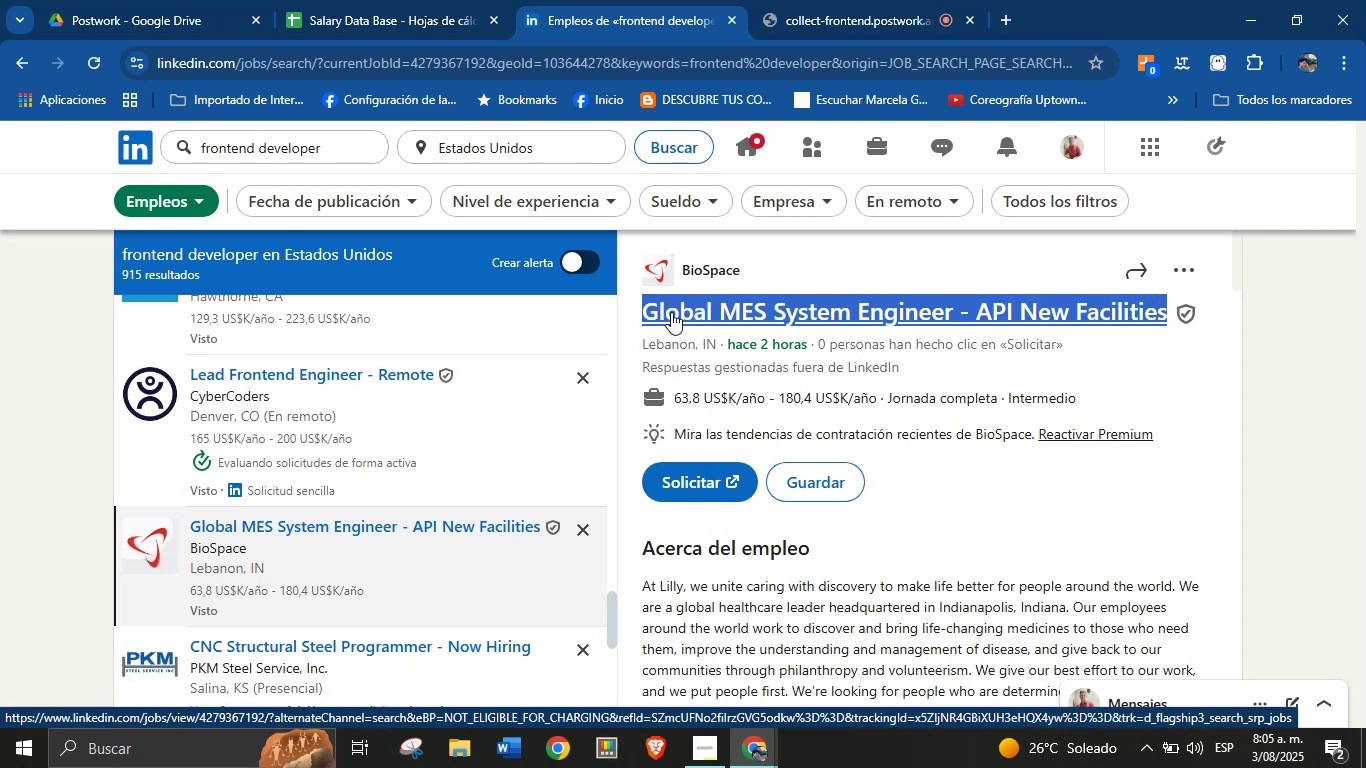 
key(Alt+AltLeft)
 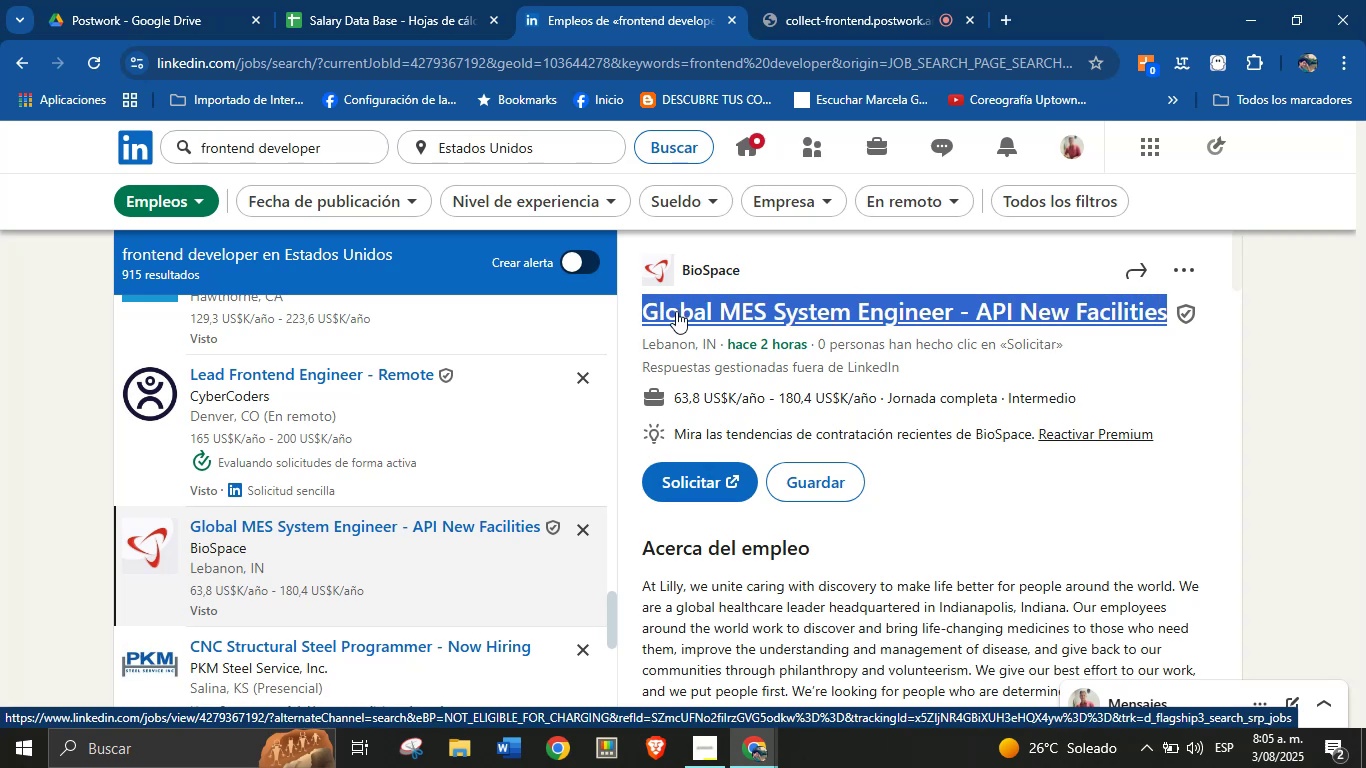 
key(Alt+Control+ControlLeft)
 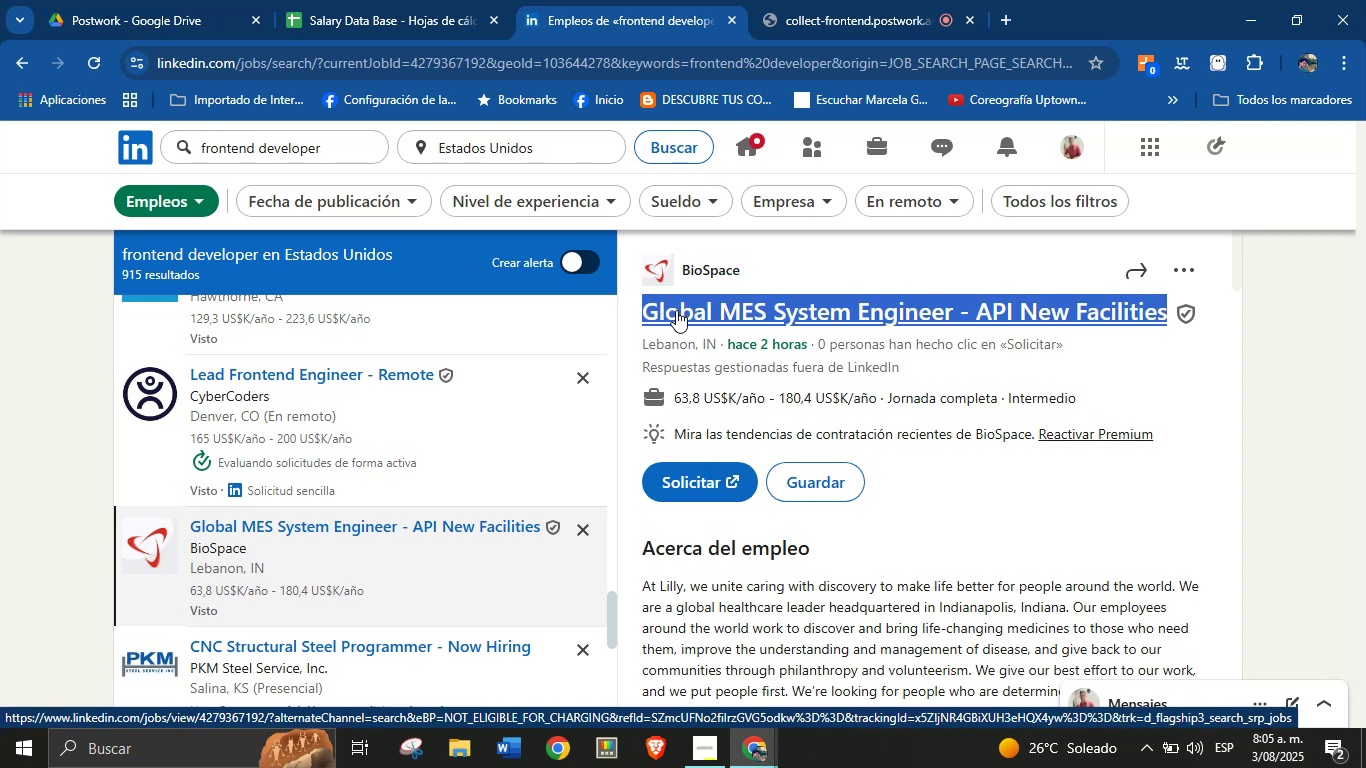 
key(Alt+Control+C)
 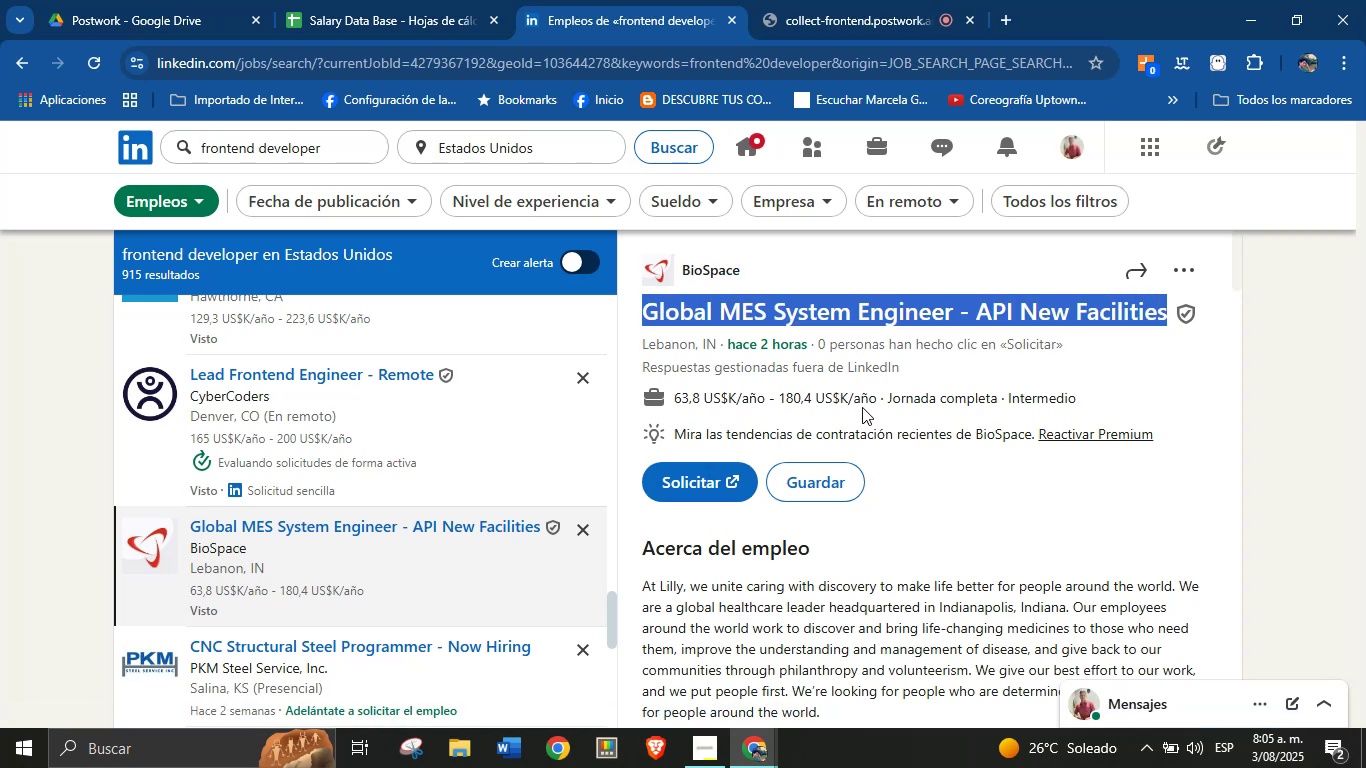 
left_click_drag(start_coordinate=[877, 400], to_coordinate=[675, 401])
 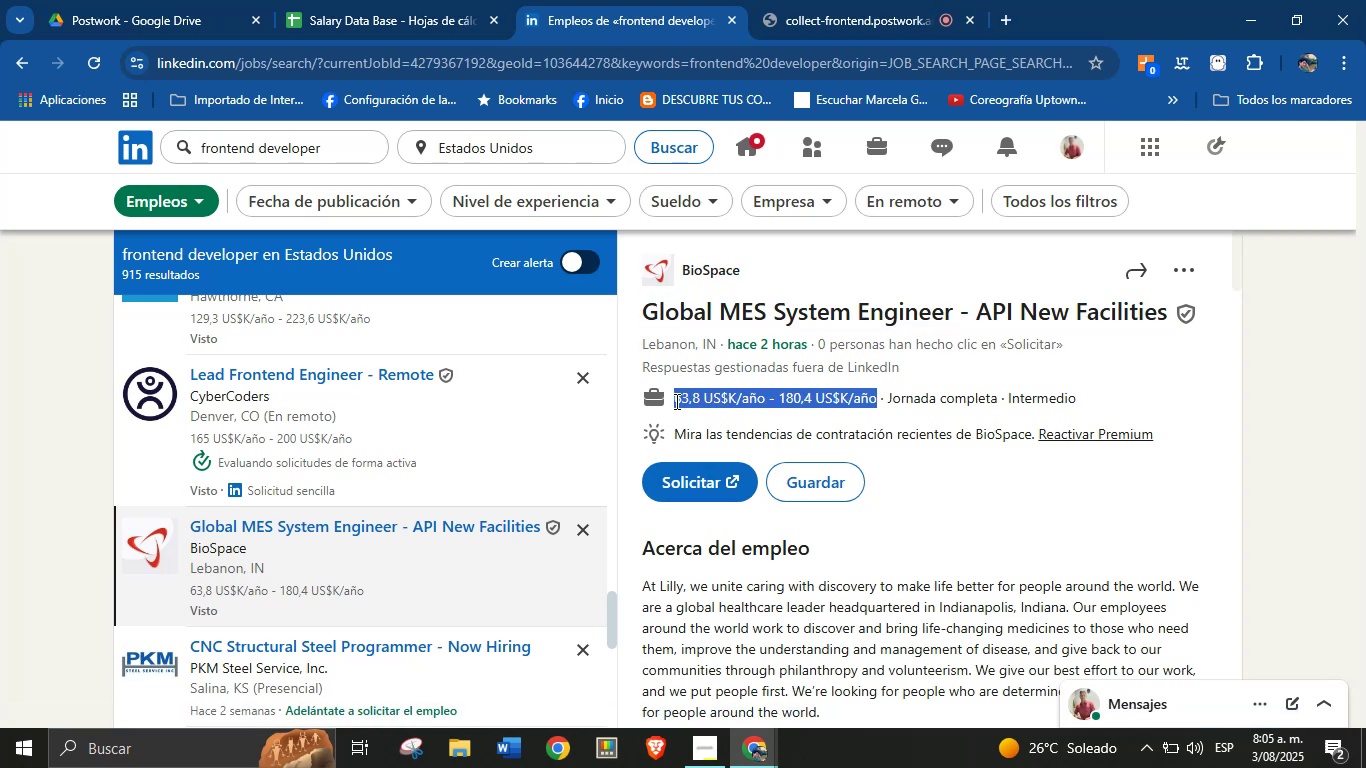 
key(Alt+Control+ControlLeft)
 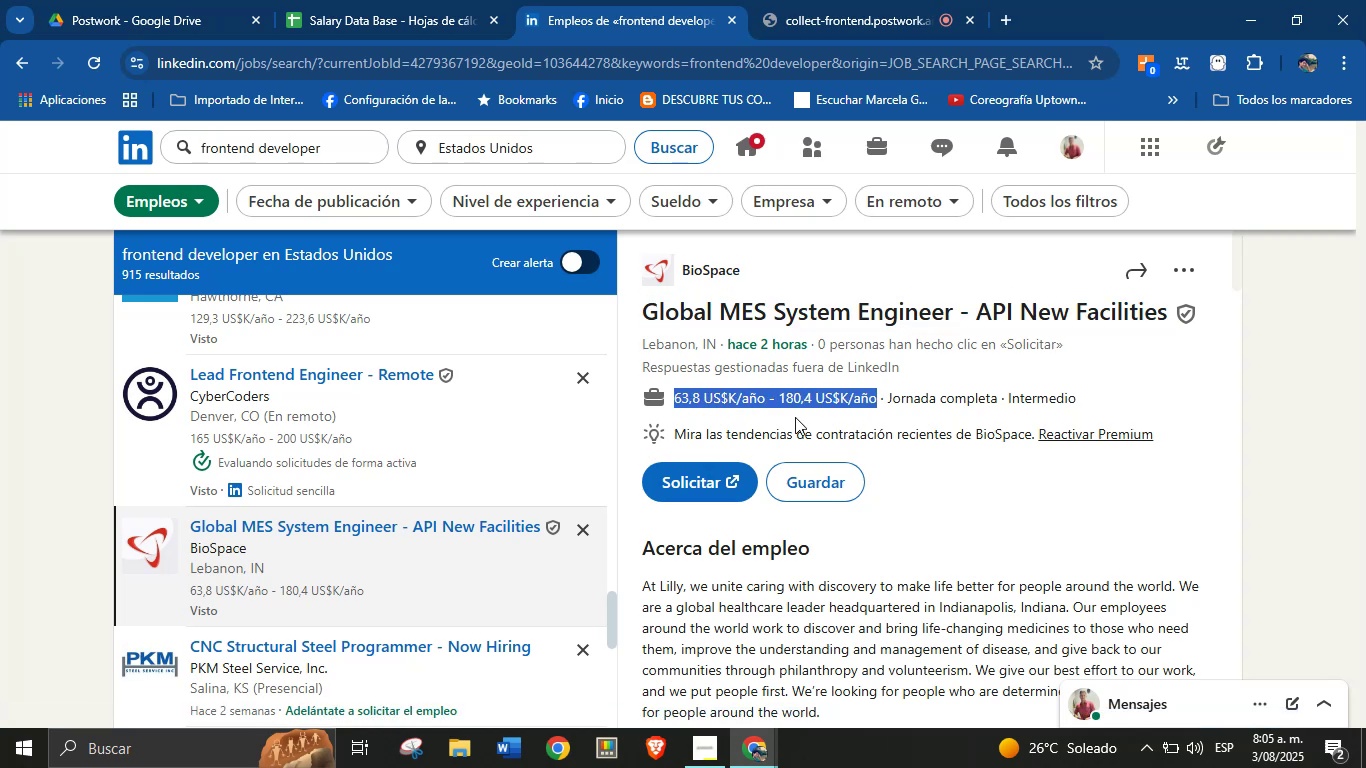 
key(Alt+AltLeft)
 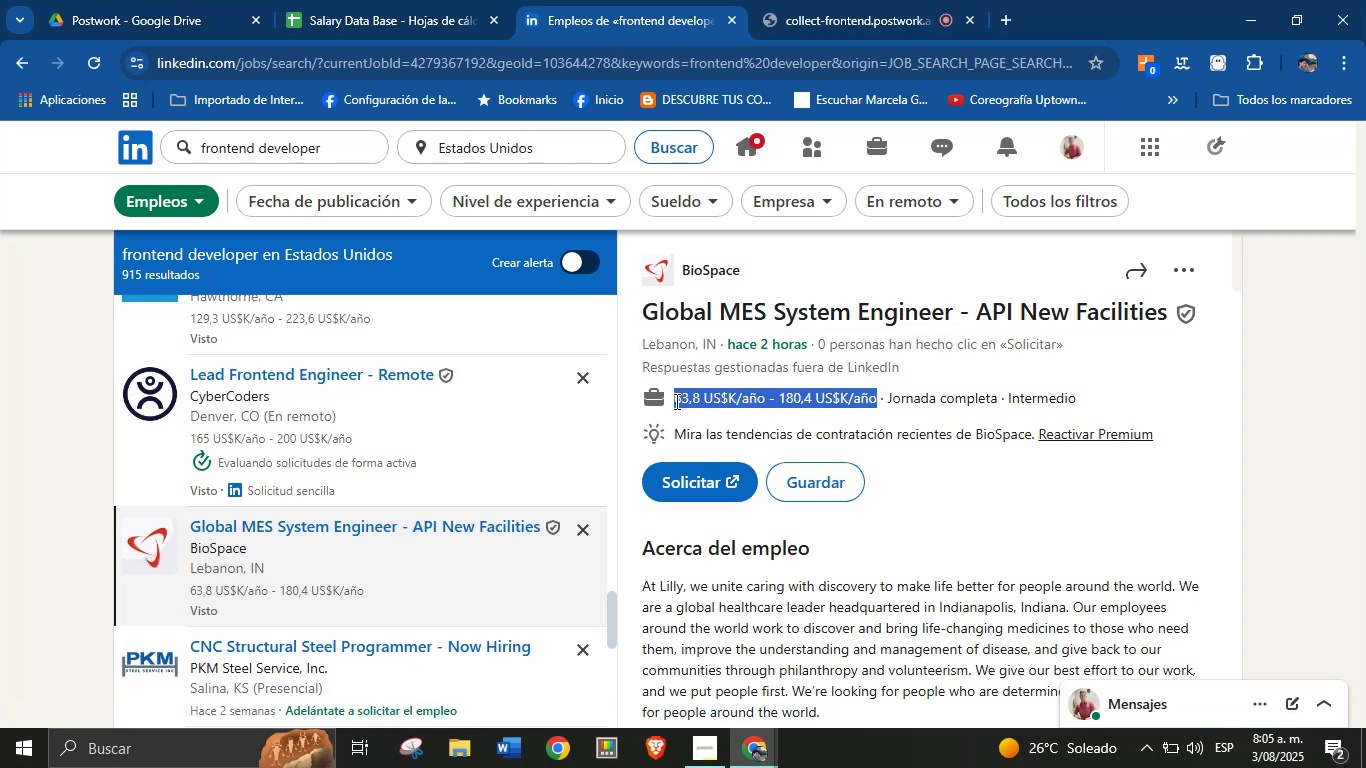 
key(Alt+Control+C)
 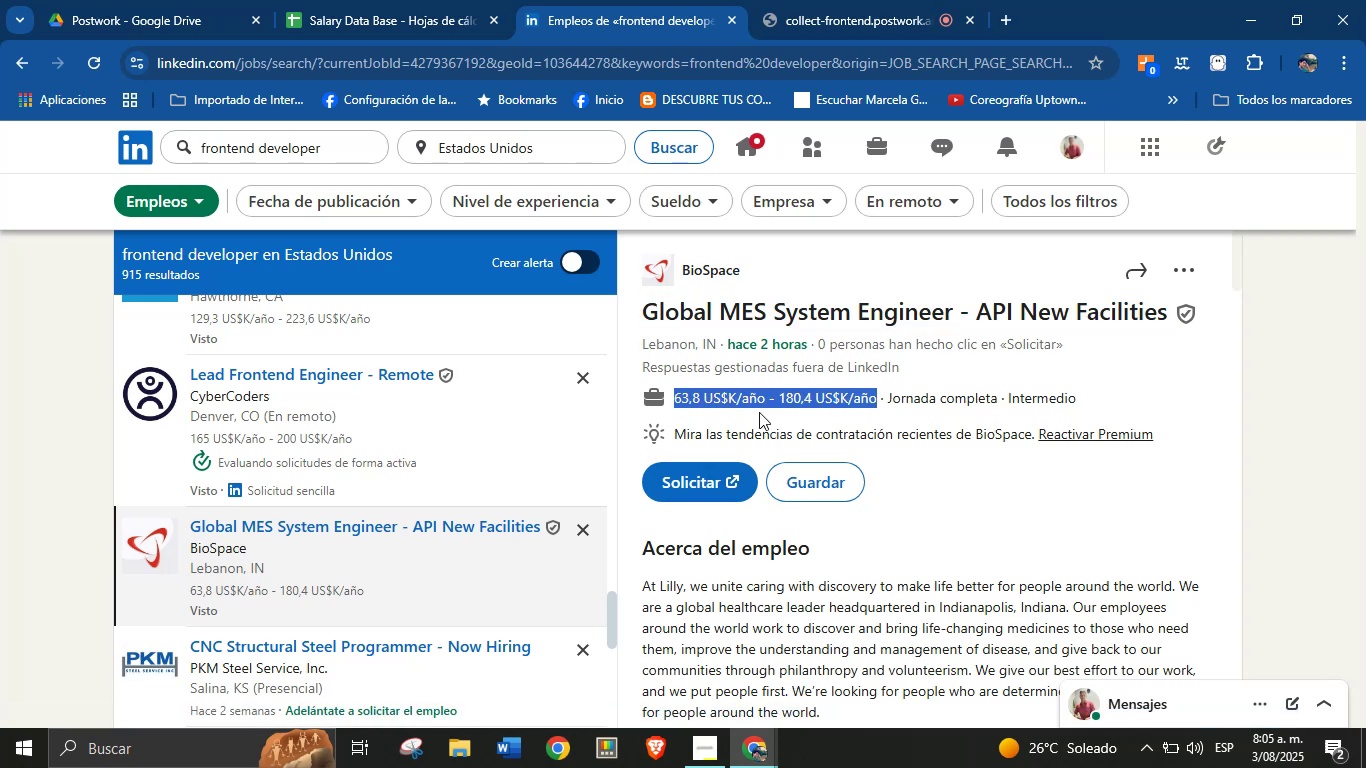 
scroll: coordinate [828, 545], scroll_direction: down, amount: 36.0
 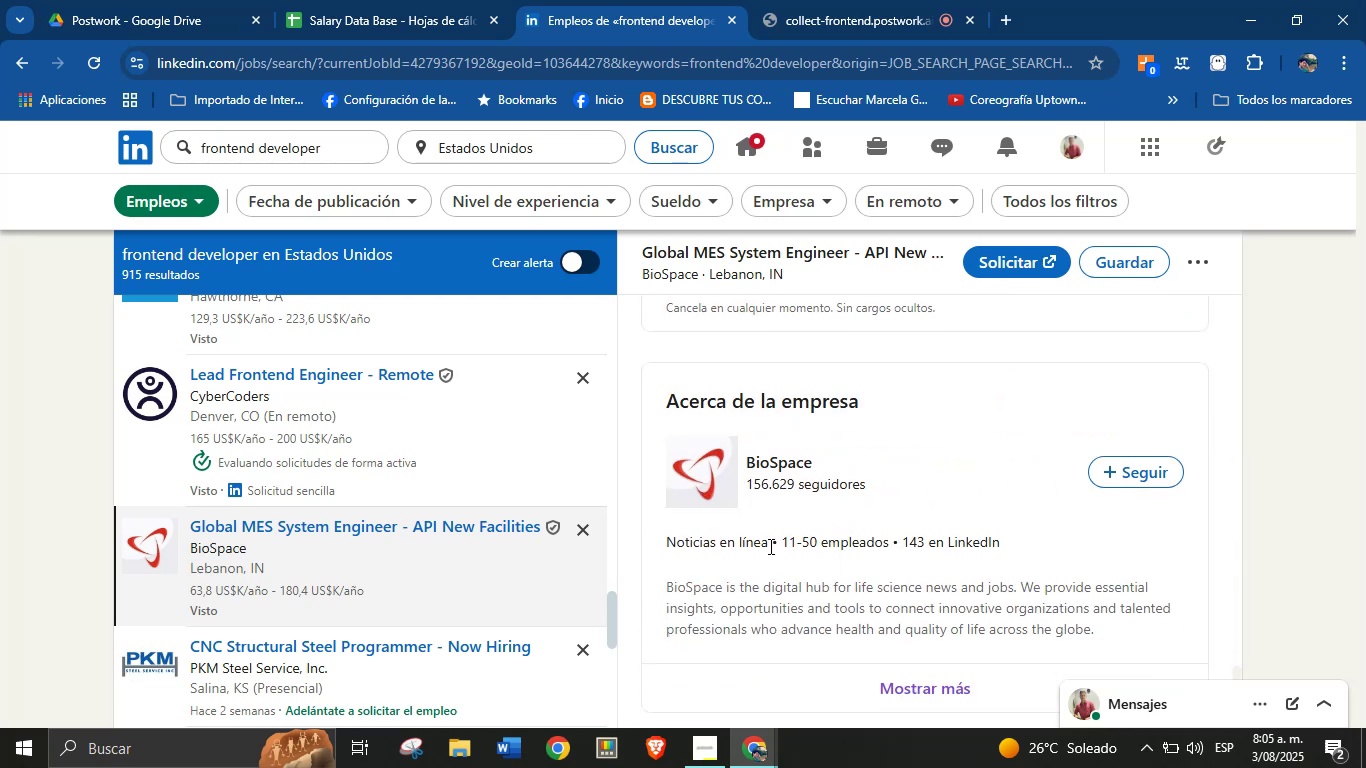 
left_click_drag(start_coordinate=[768, 545], to_coordinate=[666, 544])
 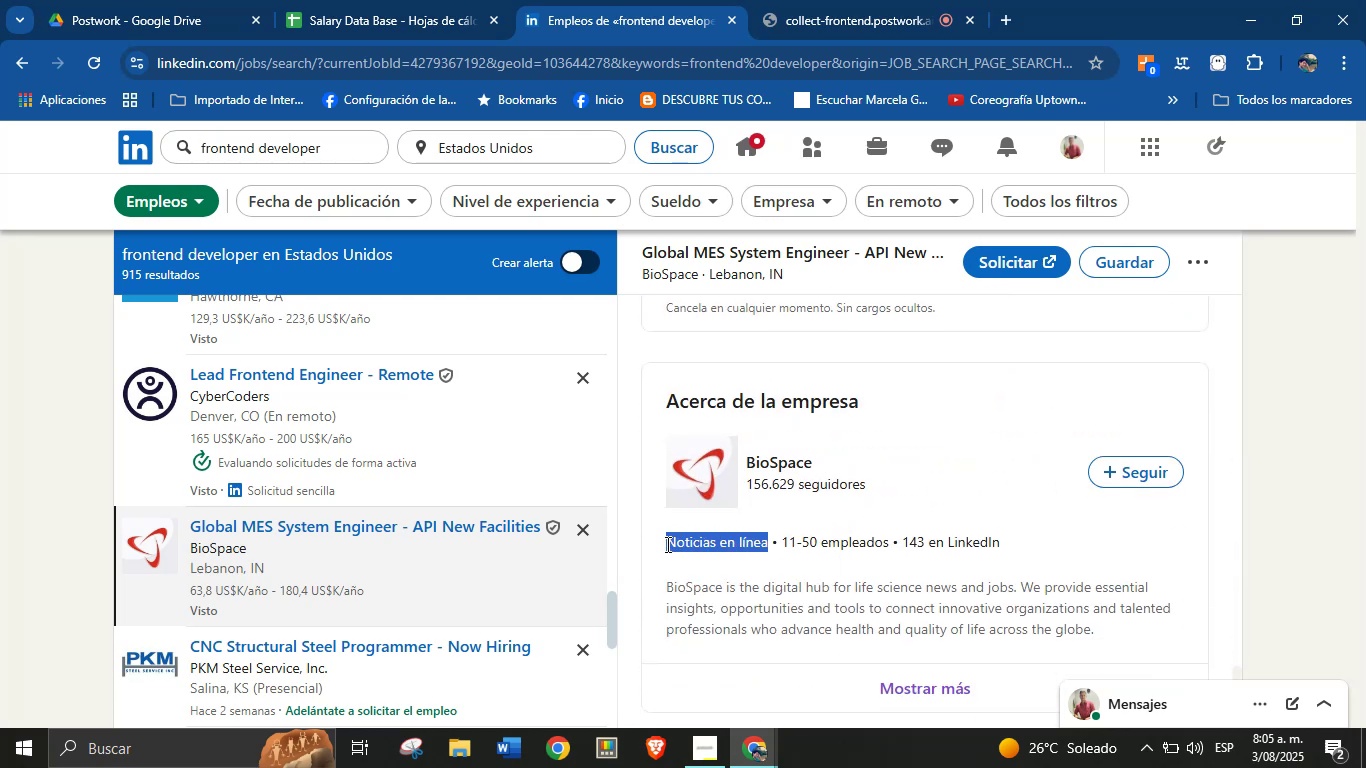 
key(Alt+Control+ControlLeft)
 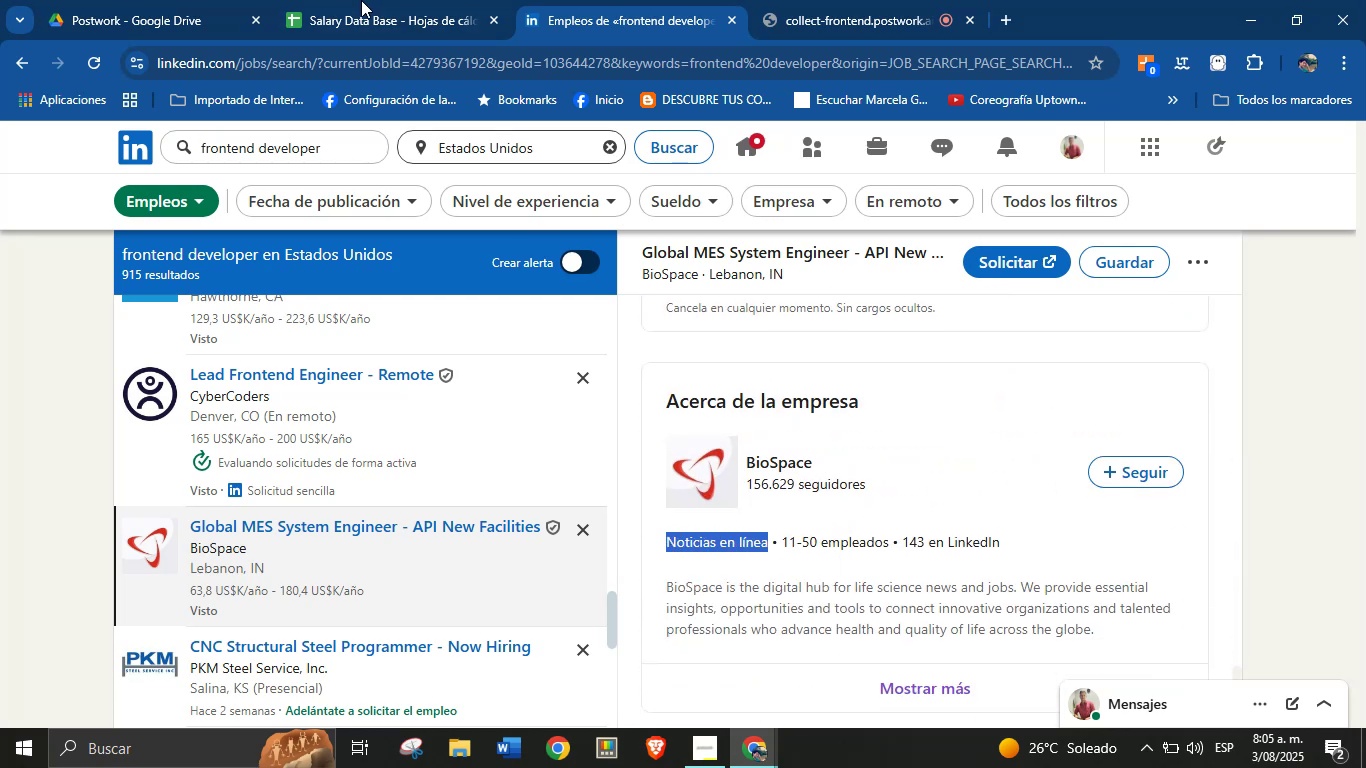 
key(Alt+AltLeft)
 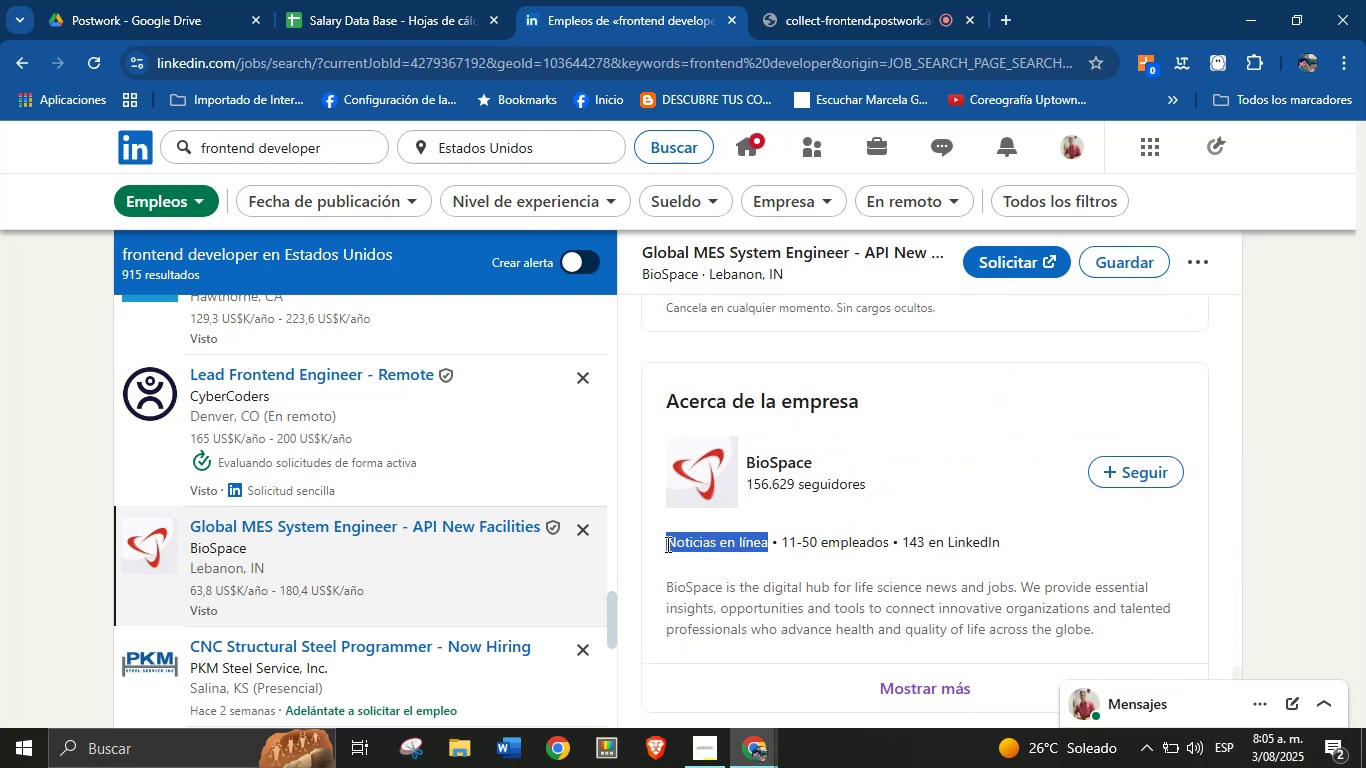 
key(Alt+Control+C)
 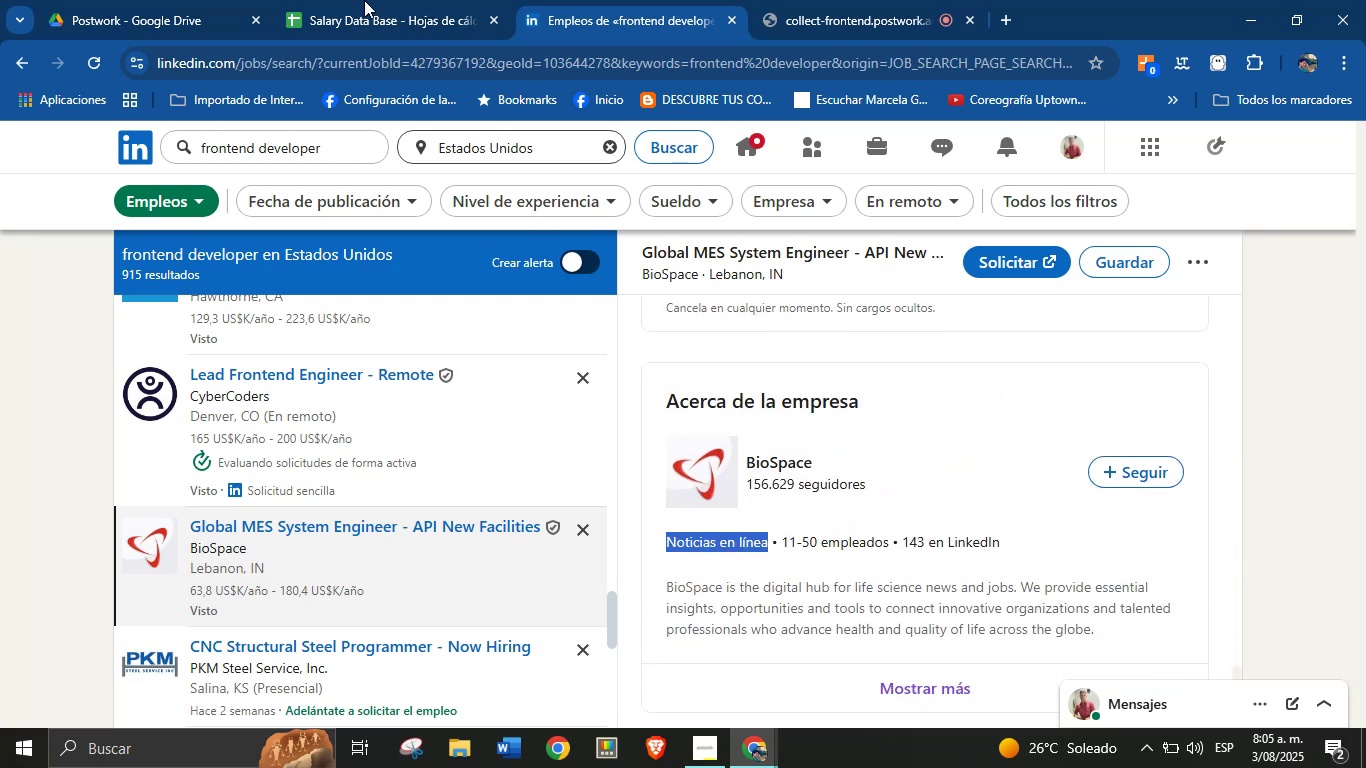 
left_click([350, 0])
 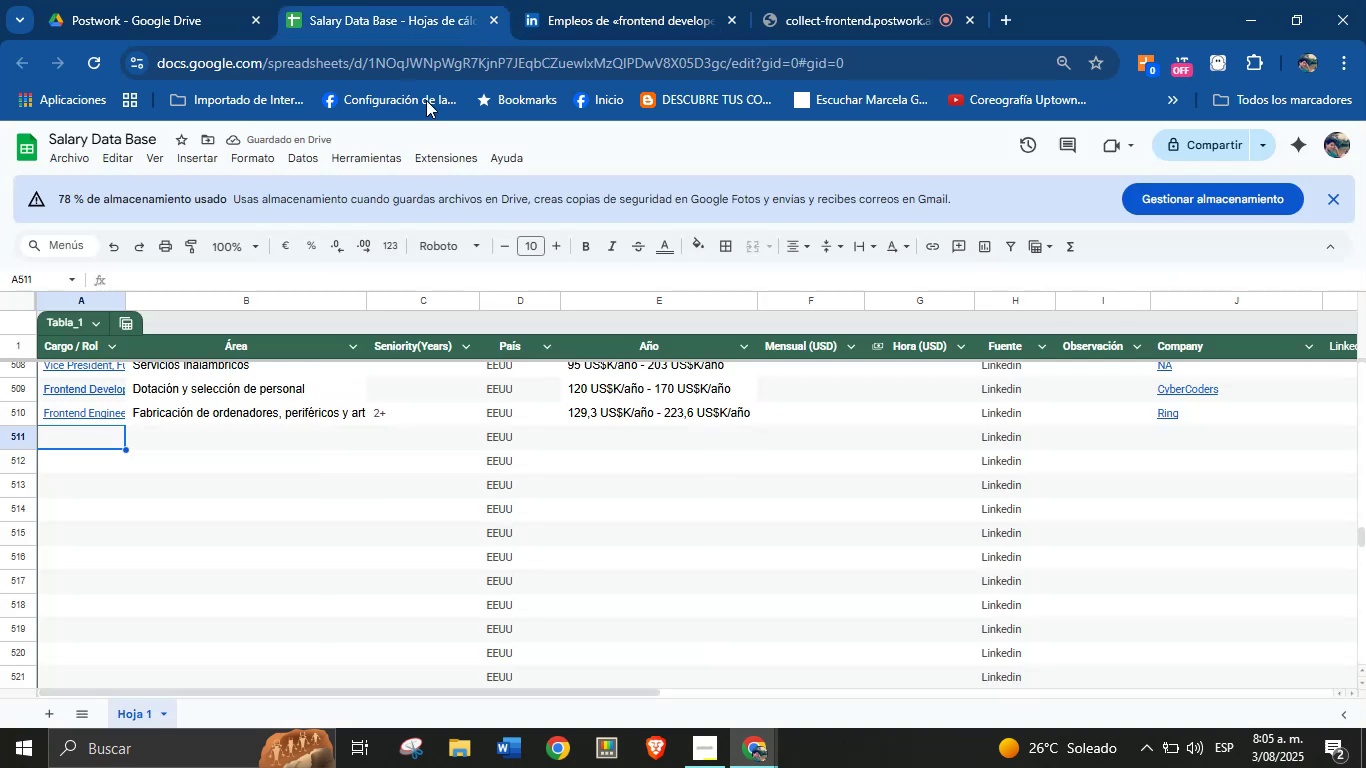 
key(Meta+MetaLeft)
 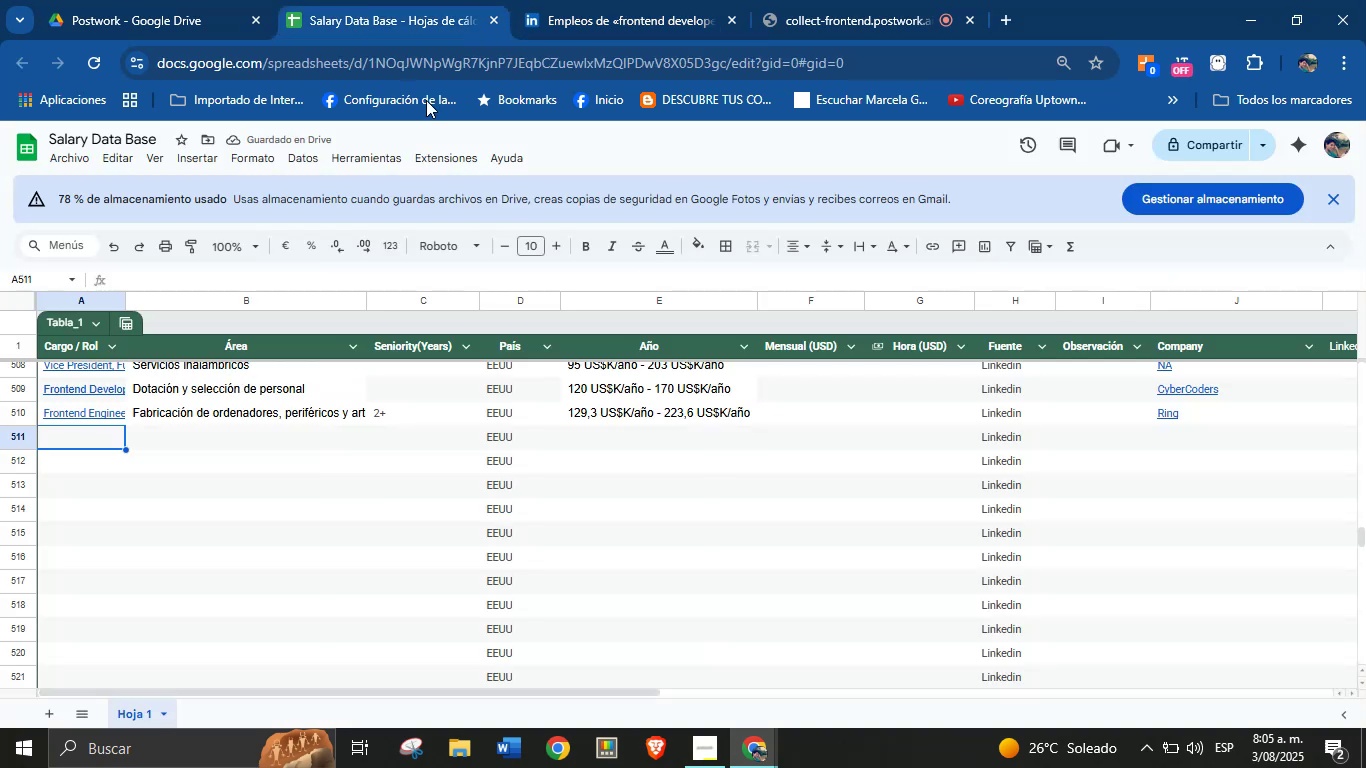 
key(Meta+V)
 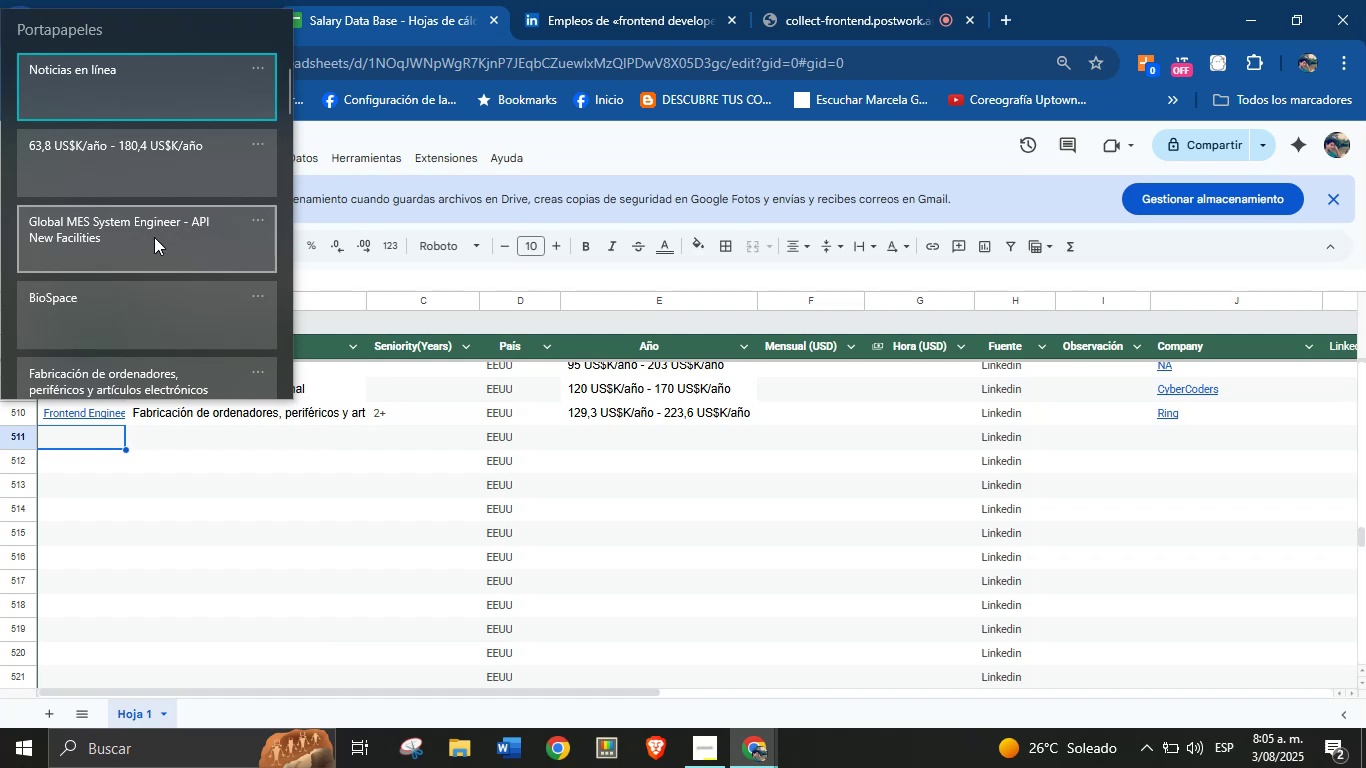 
wait(9.15)
 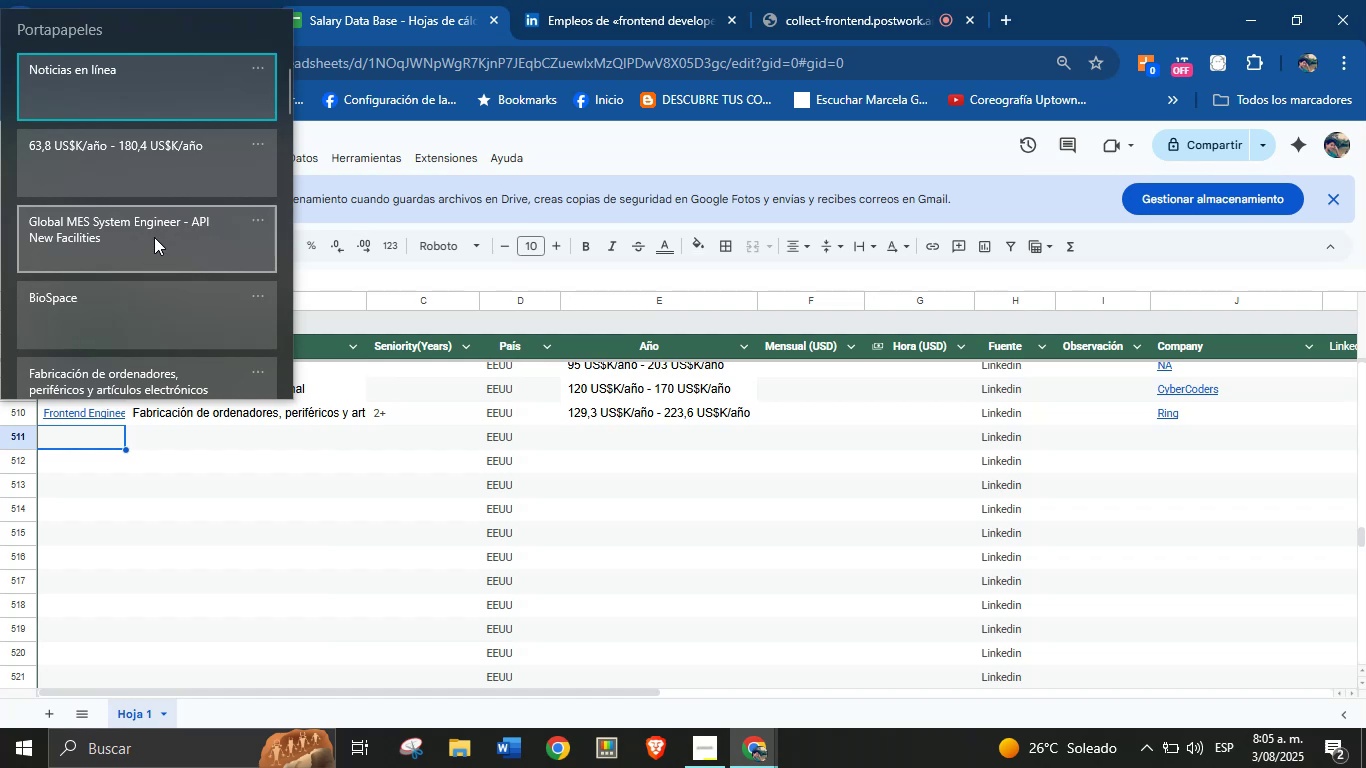 
left_click([152, 233])
 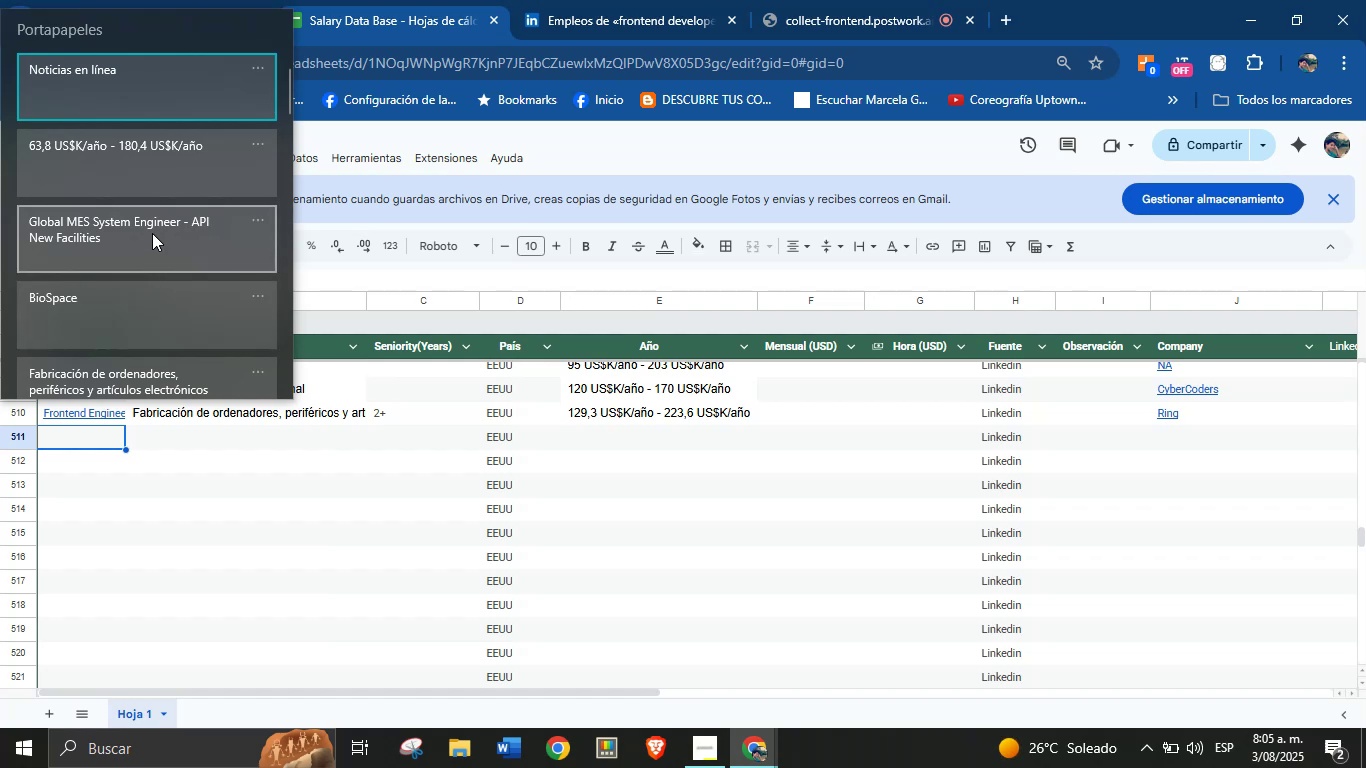 
key(Control+ControlLeft)
 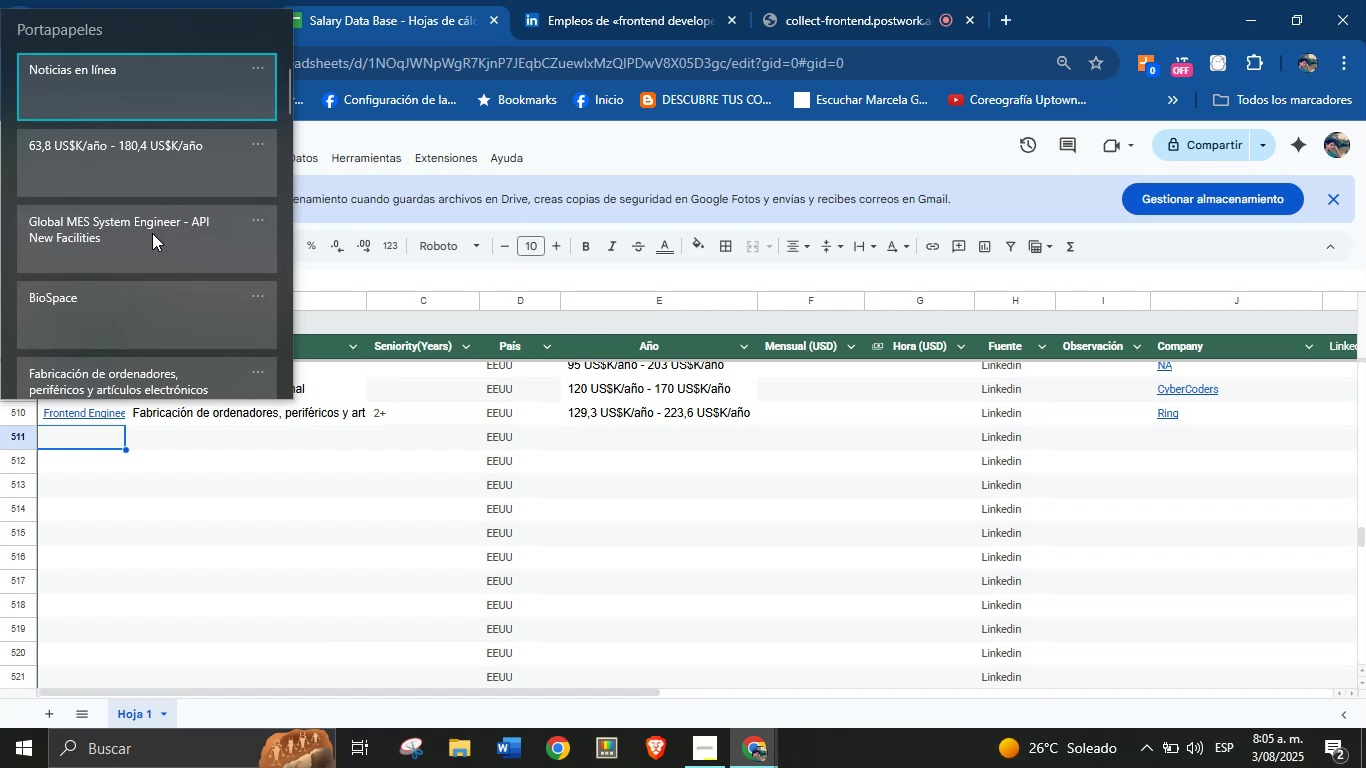 
key(Control+V)
 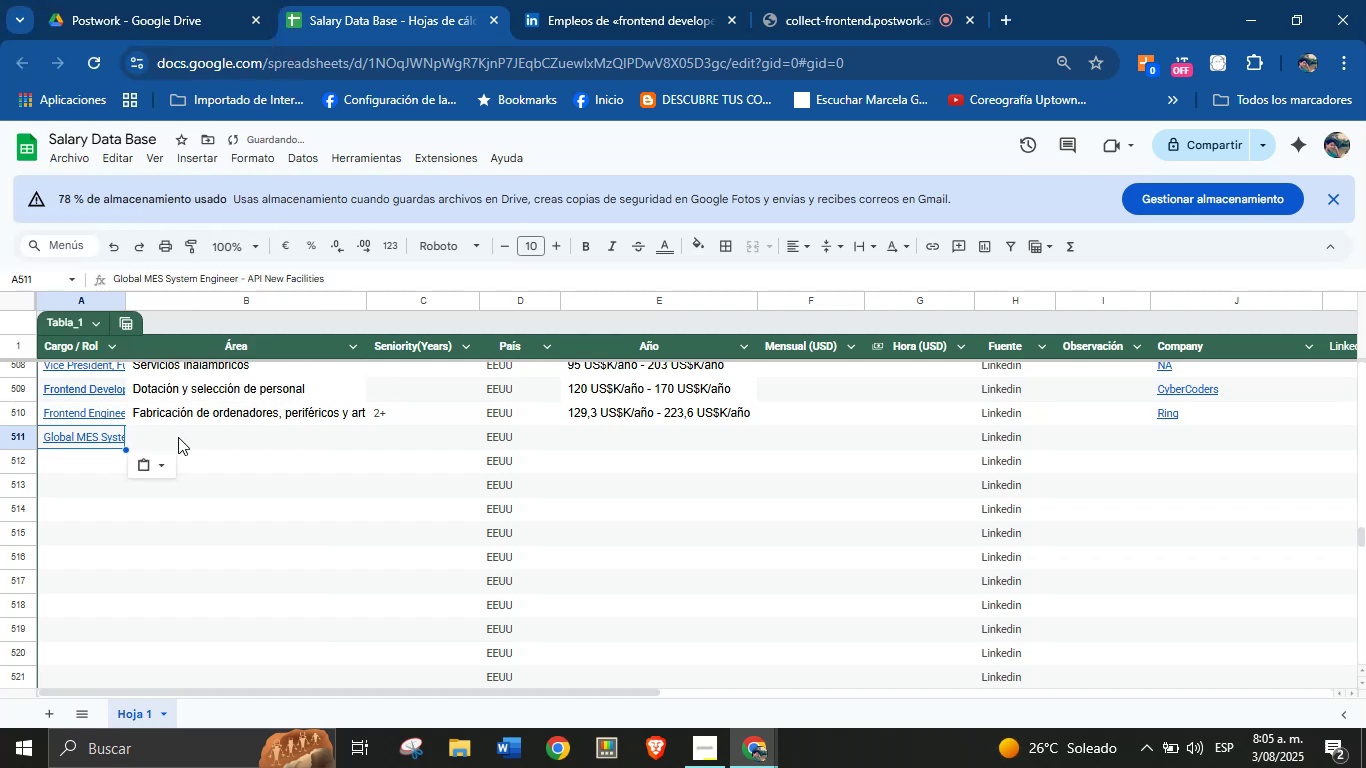 
left_click([180, 443])
 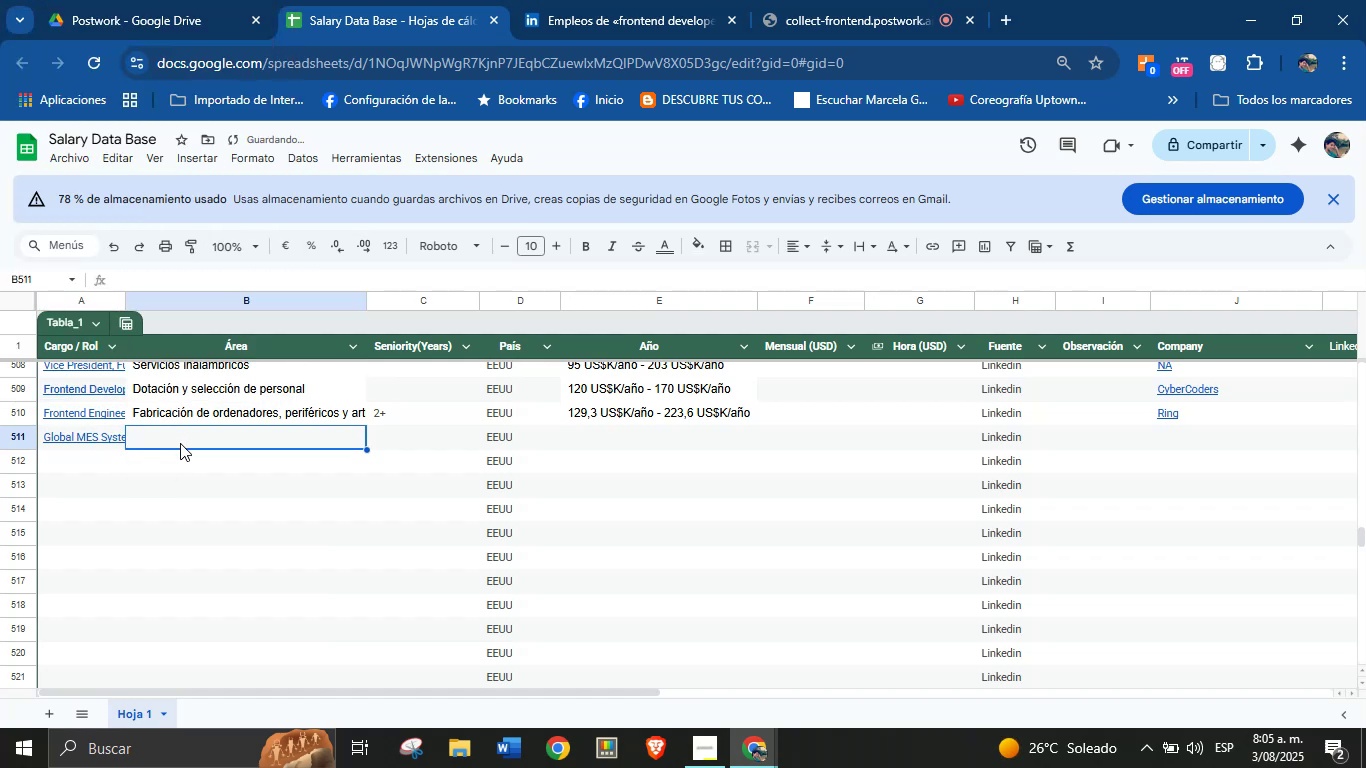 
key(Meta+MetaLeft)
 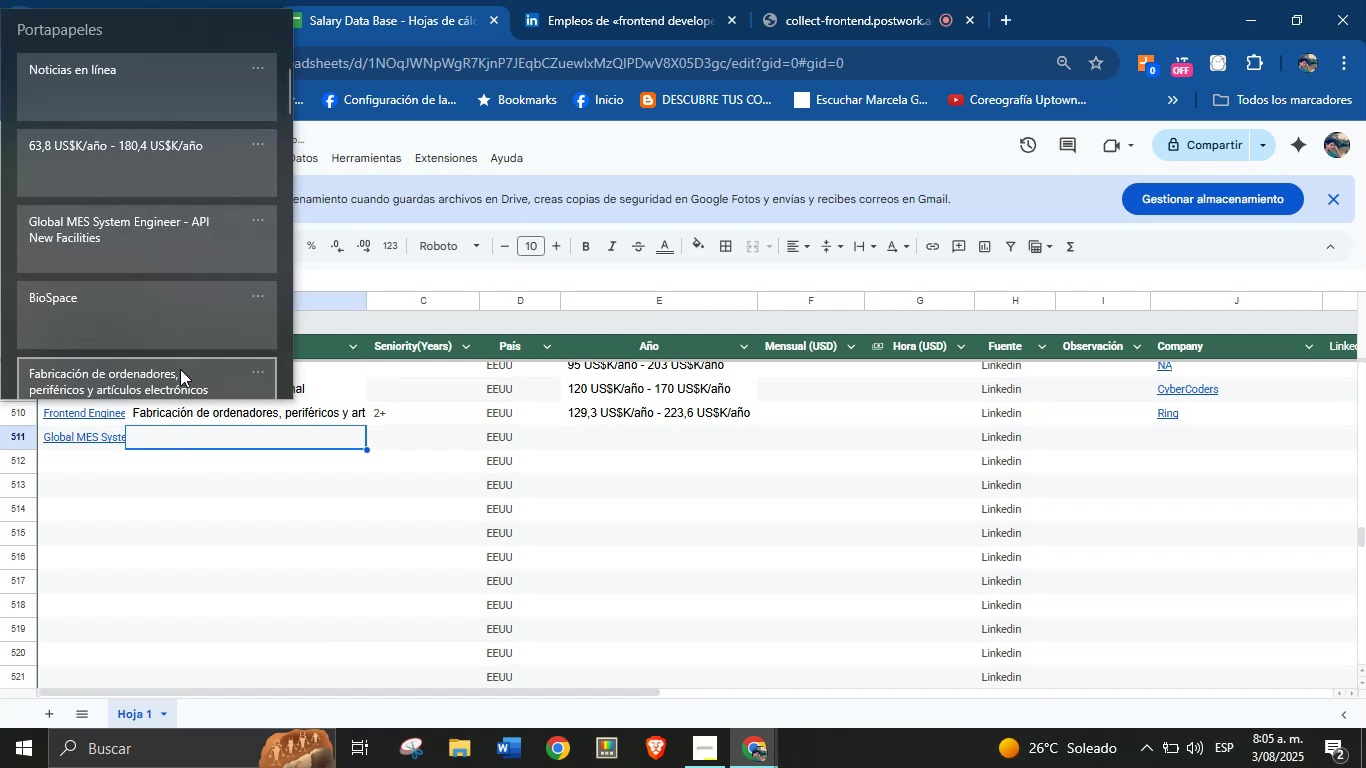 
key(Meta+MetaLeft)
 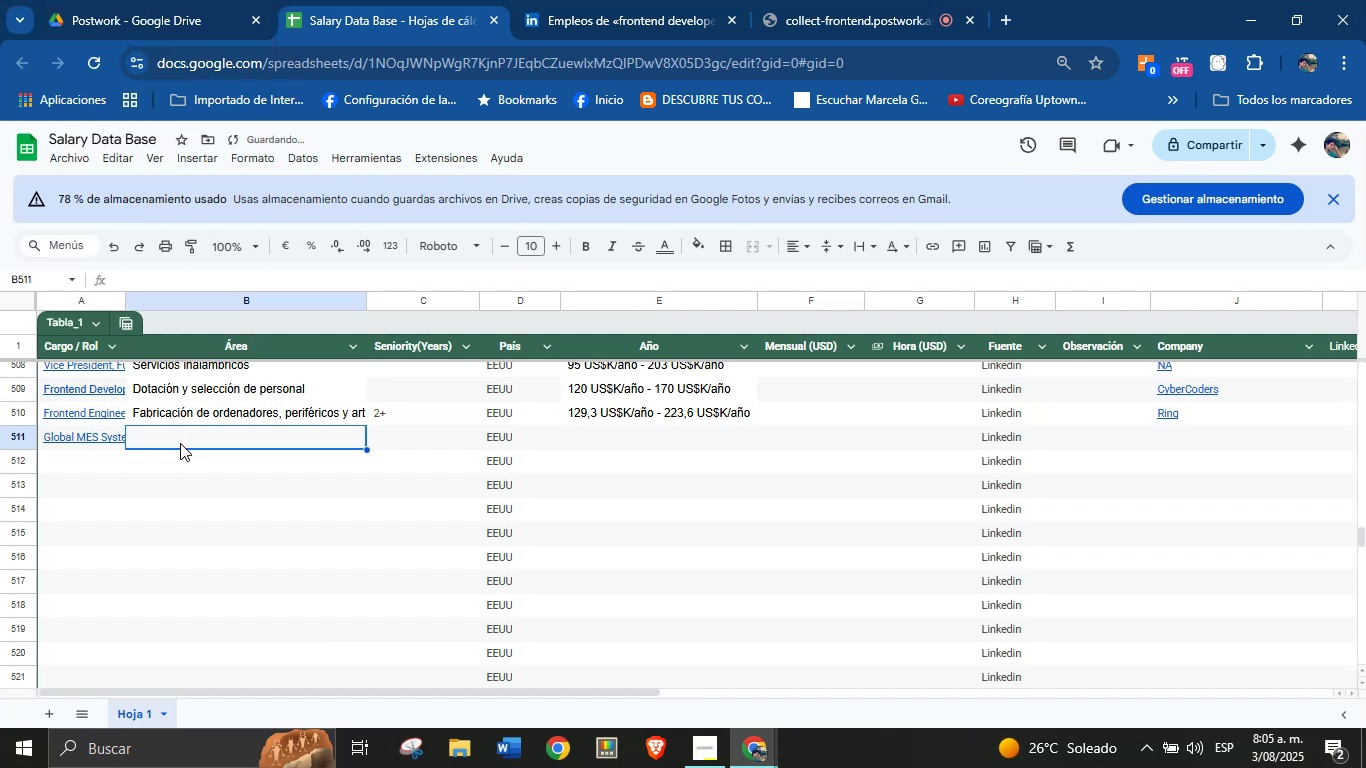 
key(Meta+V)
 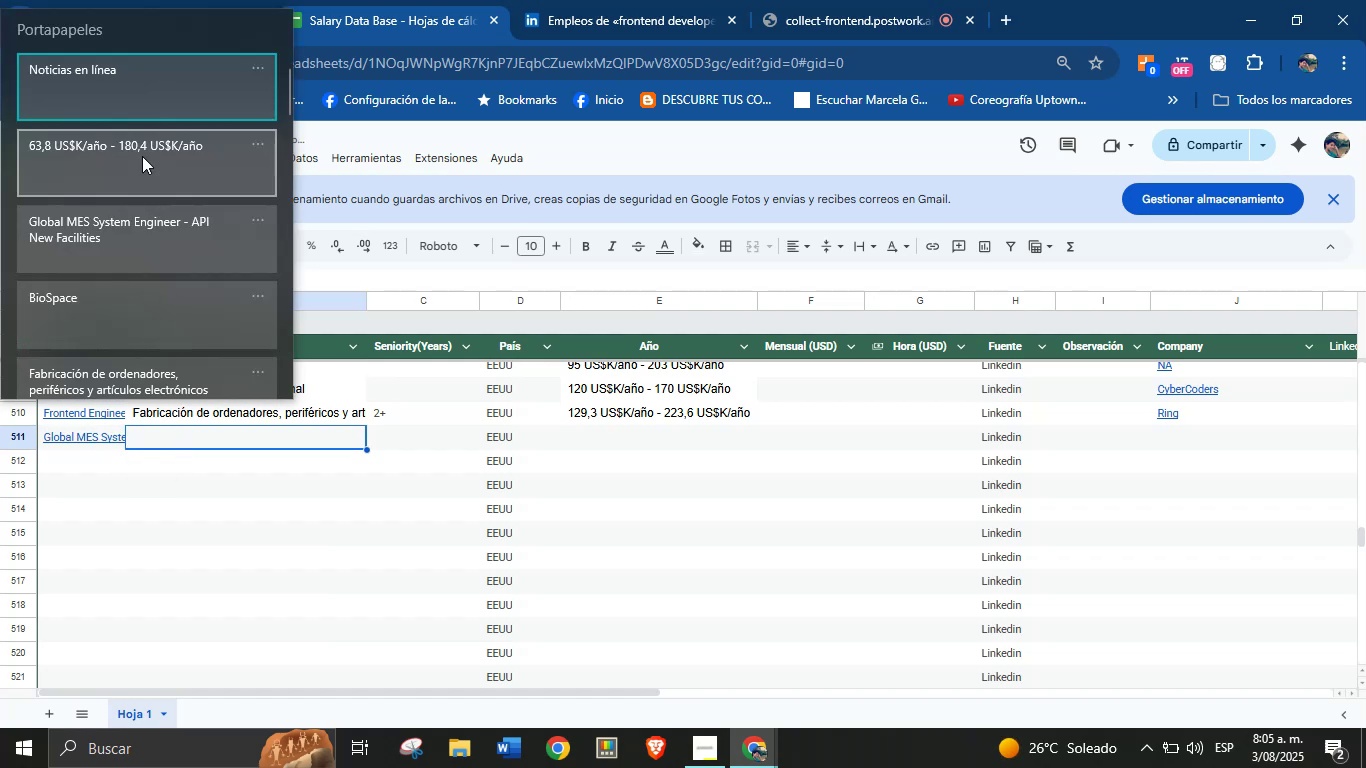 
left_click([163, 85])
 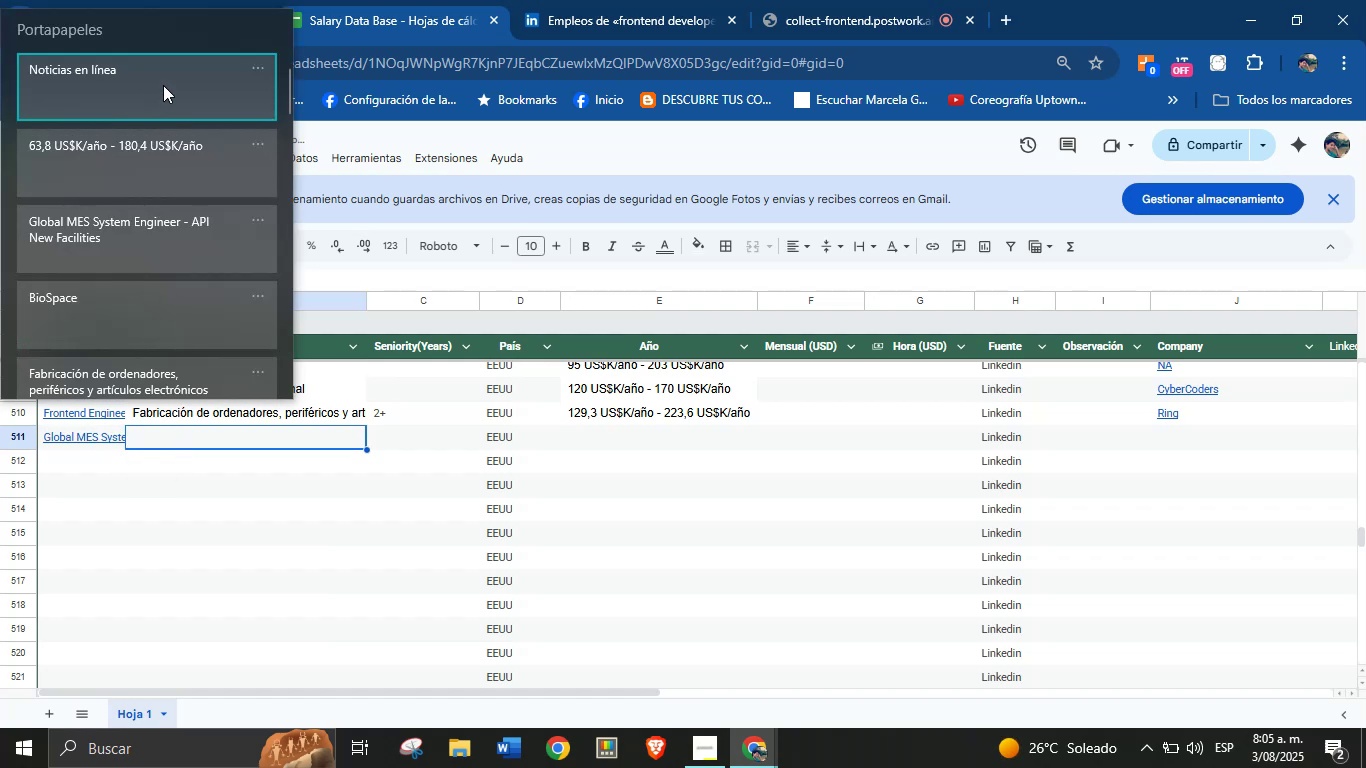 
key(Control+ControlLeft)
 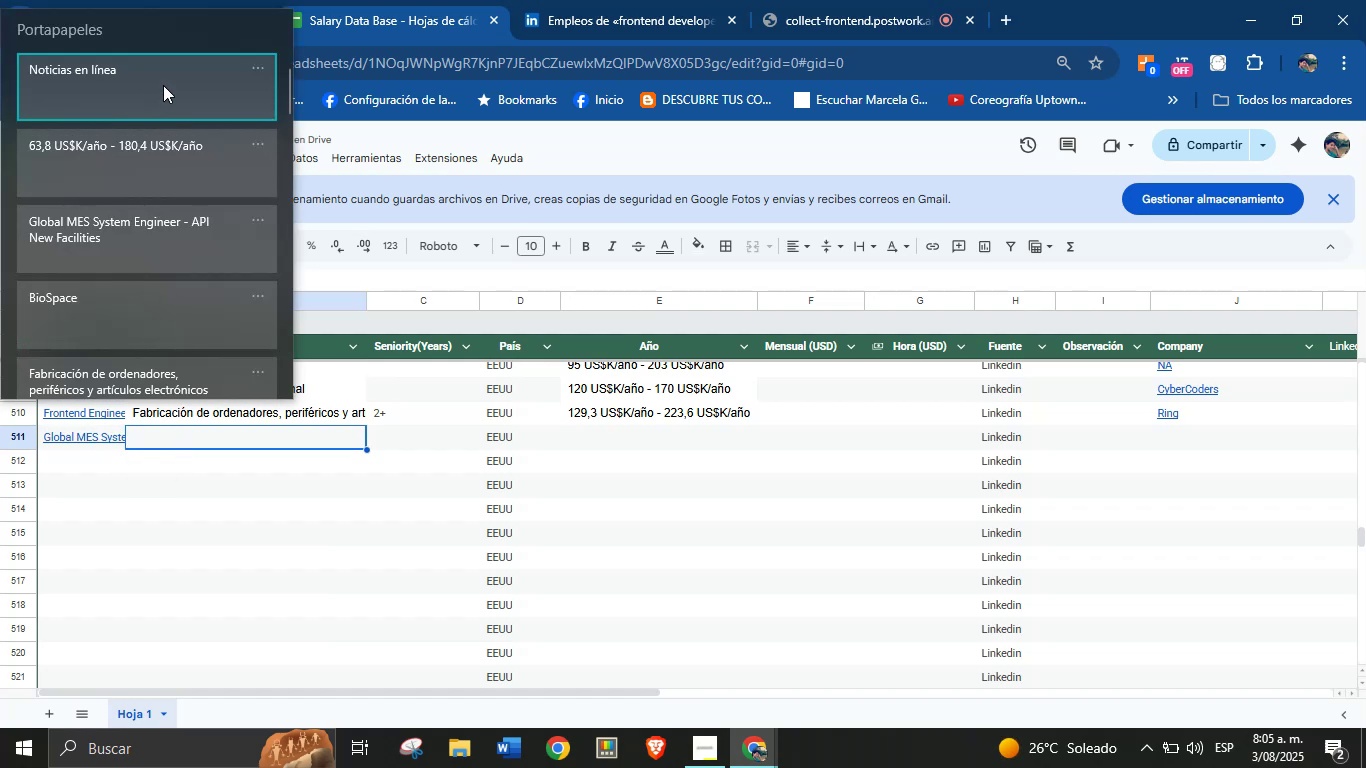 
key(Control+V)
 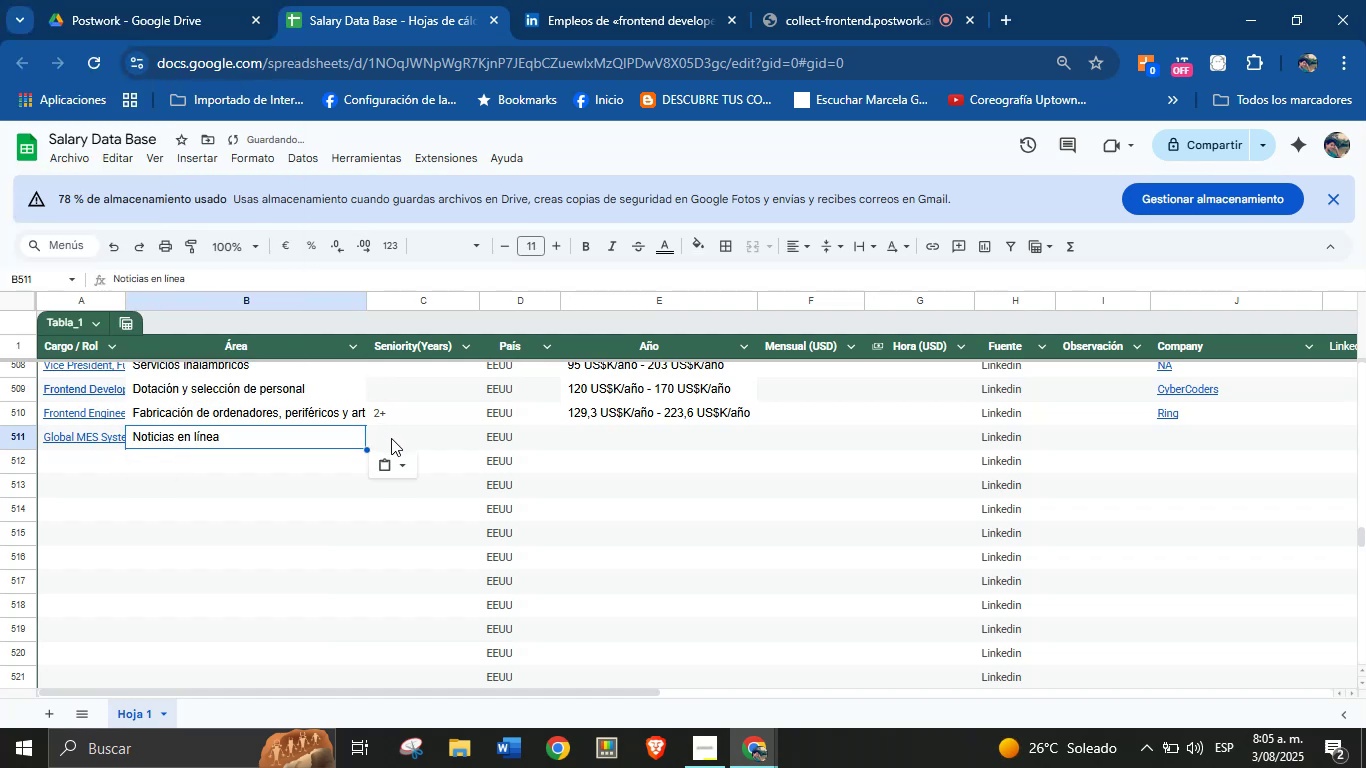 
left_click([413, 440])
 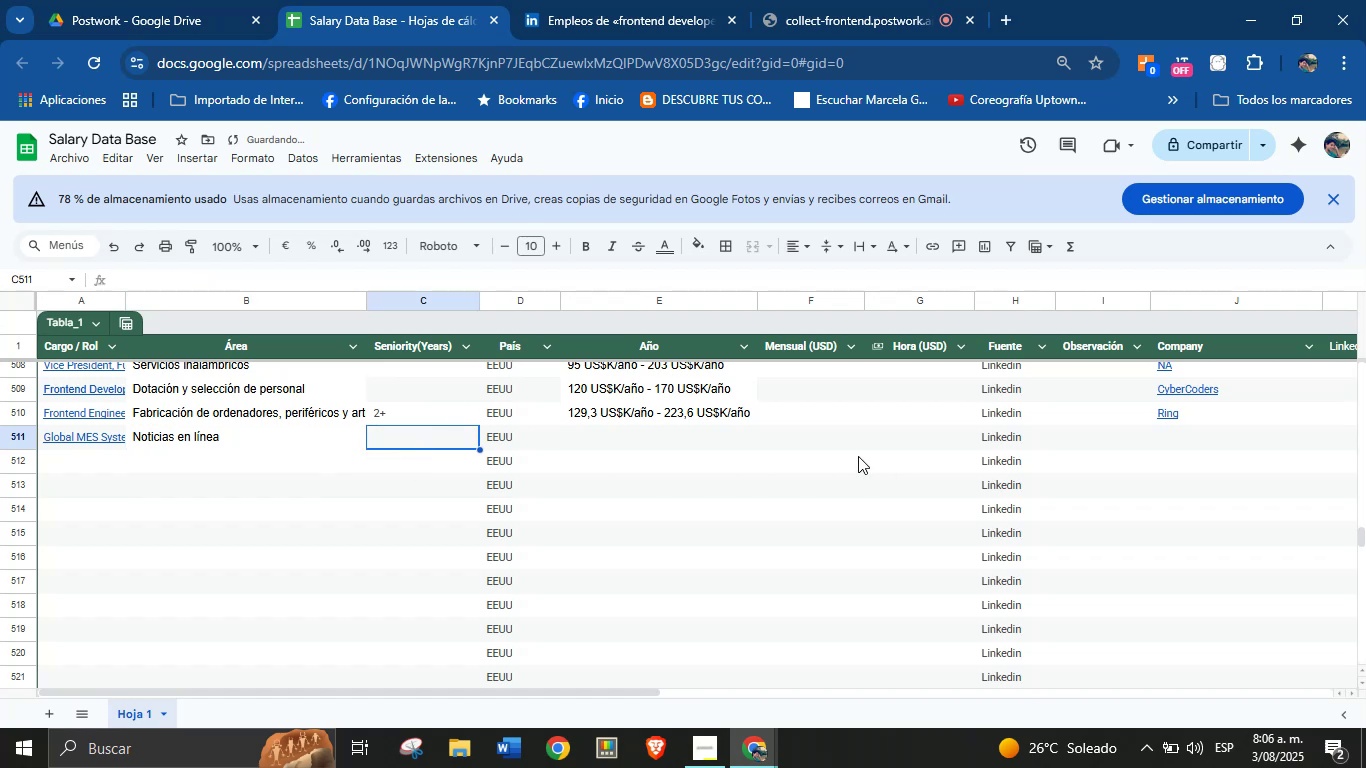 
left_click([632, 445])
 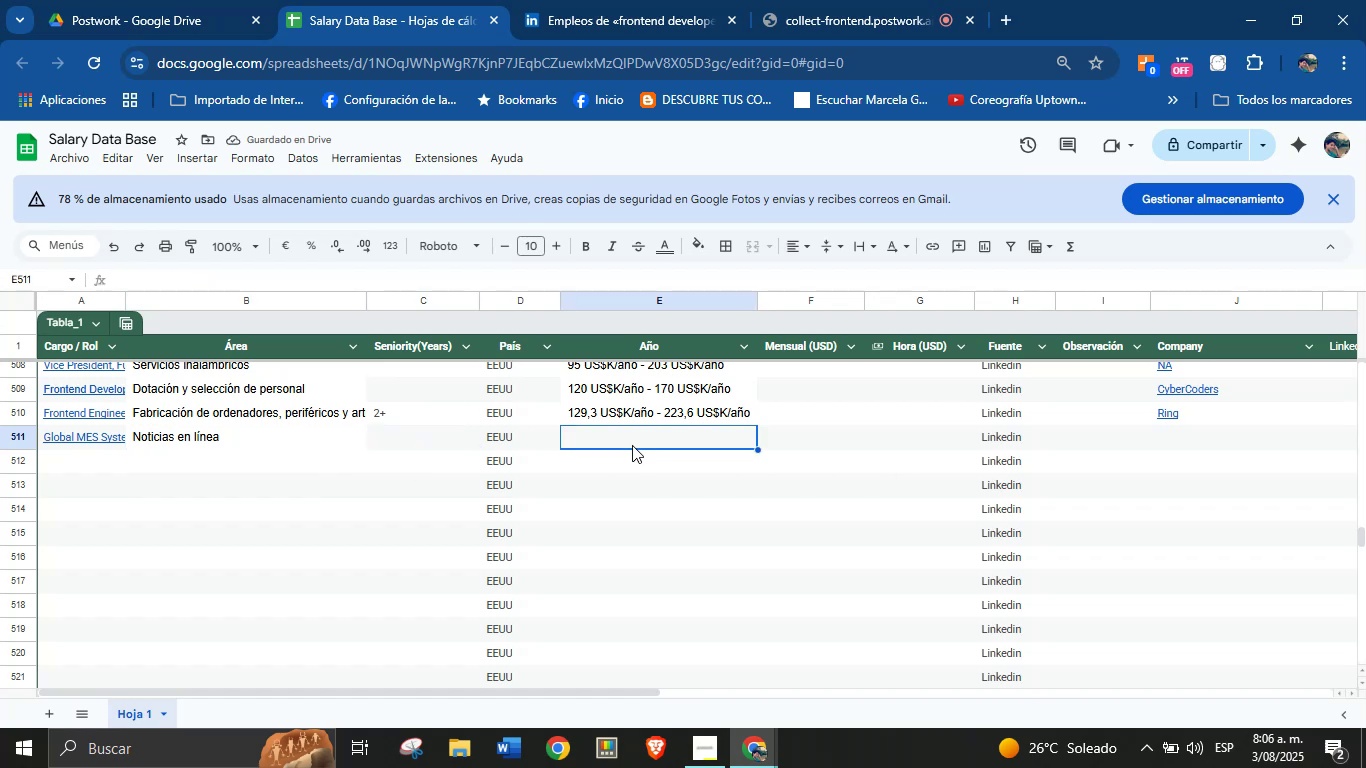 
key(Meta+MetaLeft)
 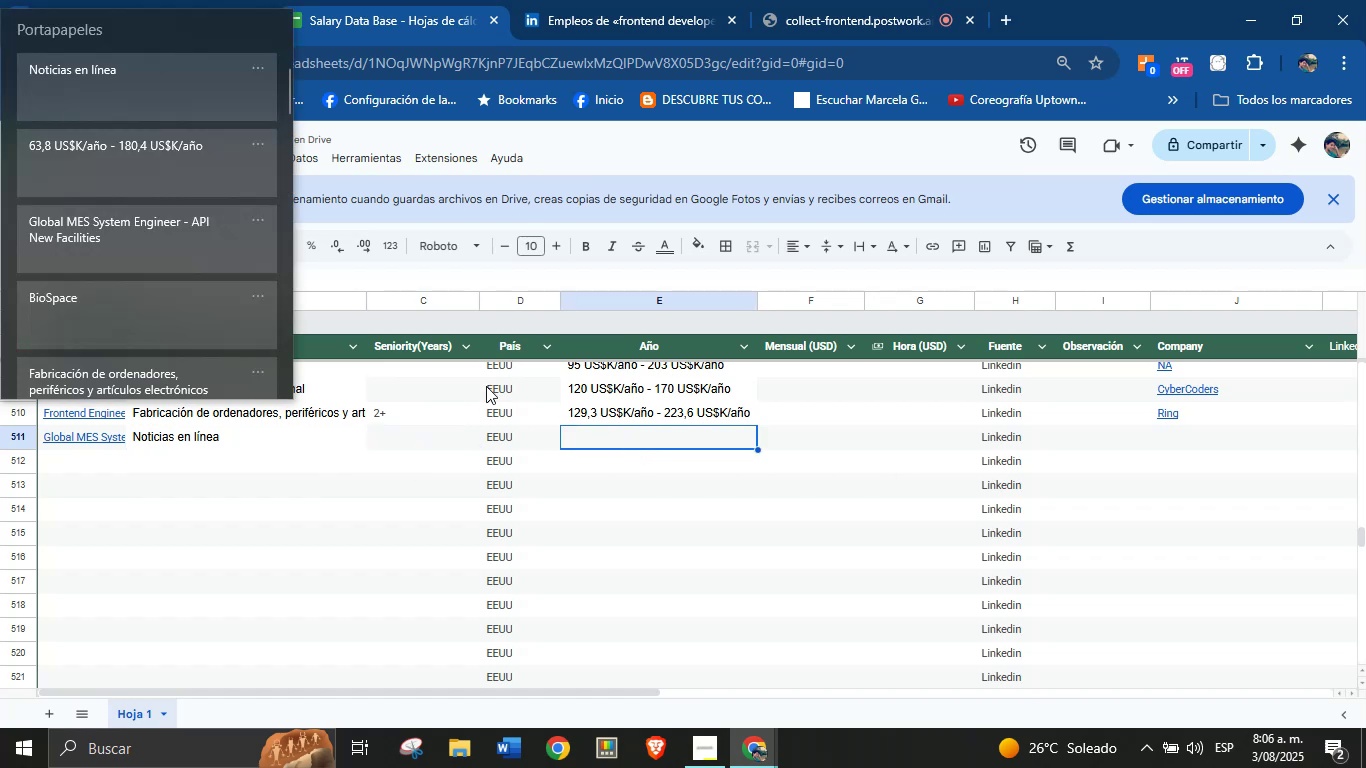 
key(Meta+V)
 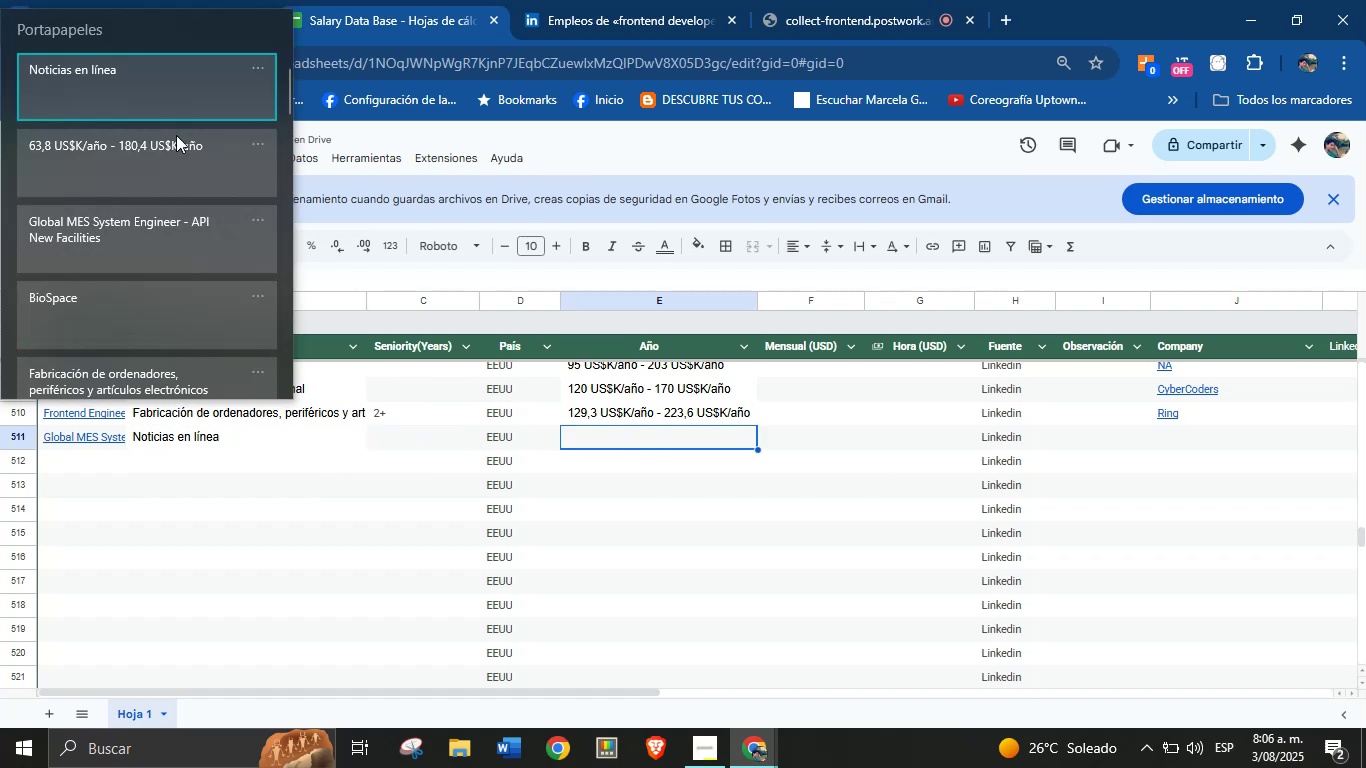 
key(Meta+MetaLeft)
 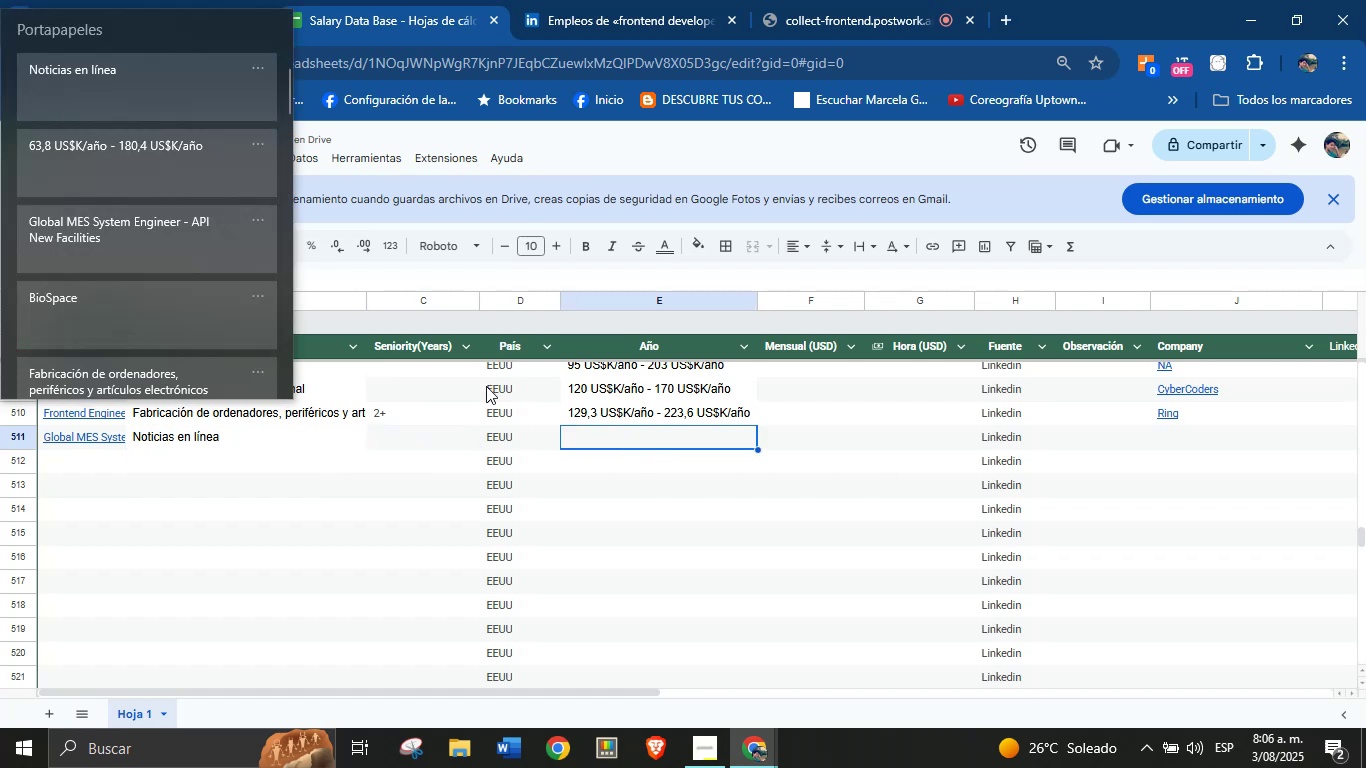 
left_click([121, 150])
 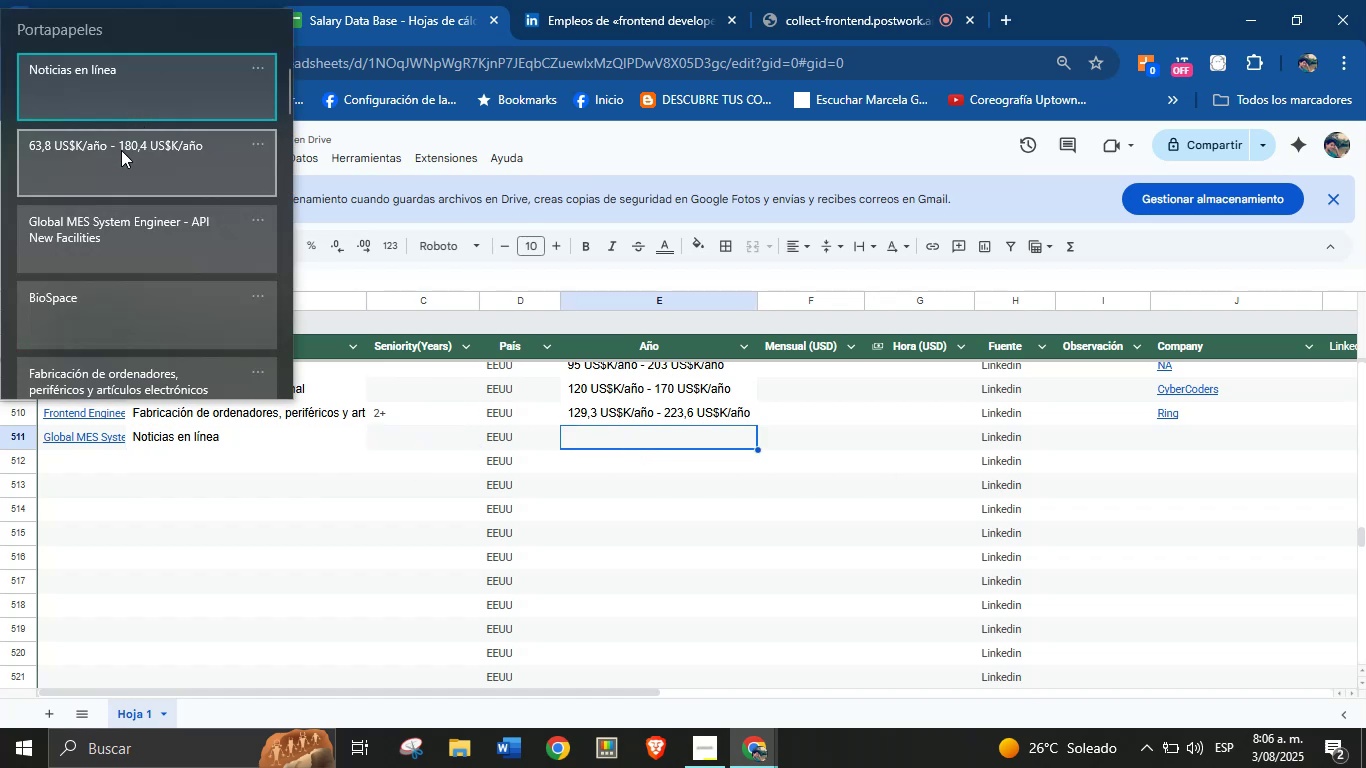 
key(Control+ControlLeft)
 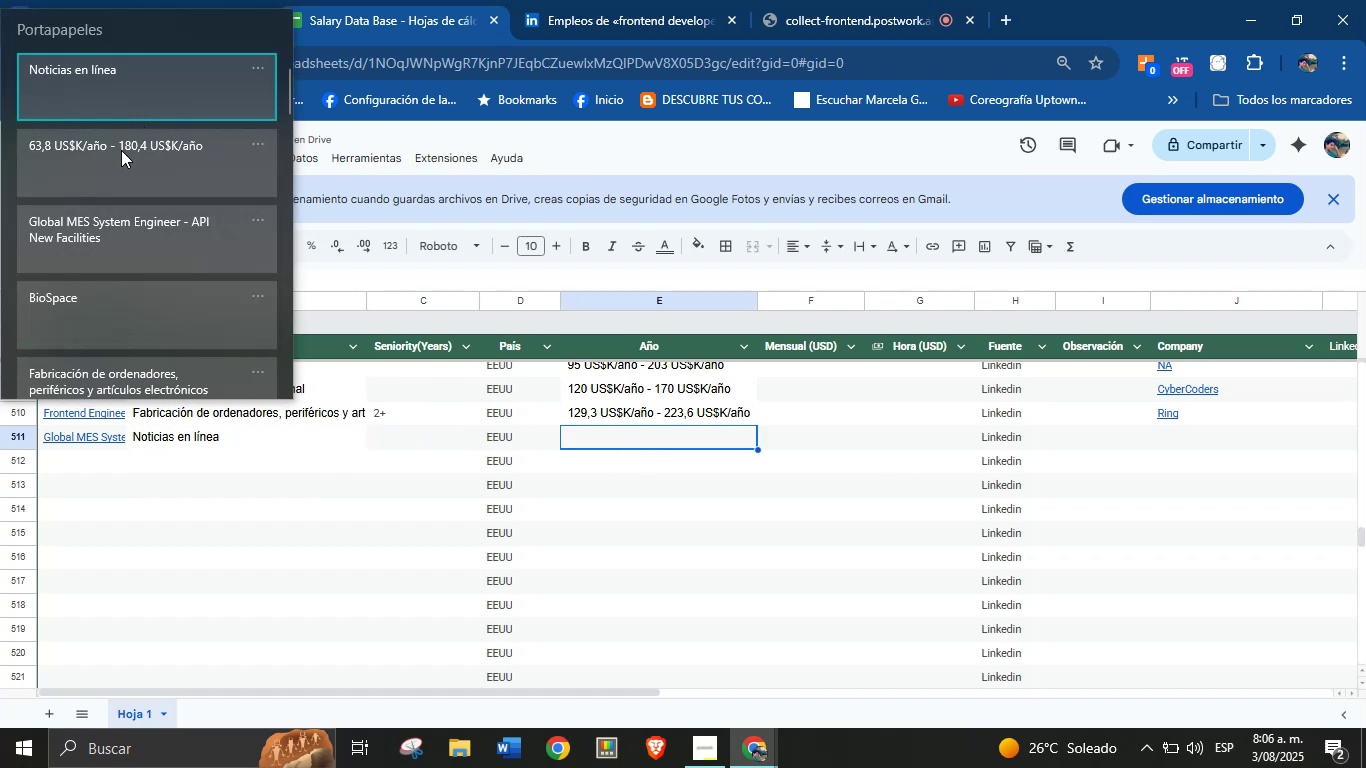 
key(Control+V)
 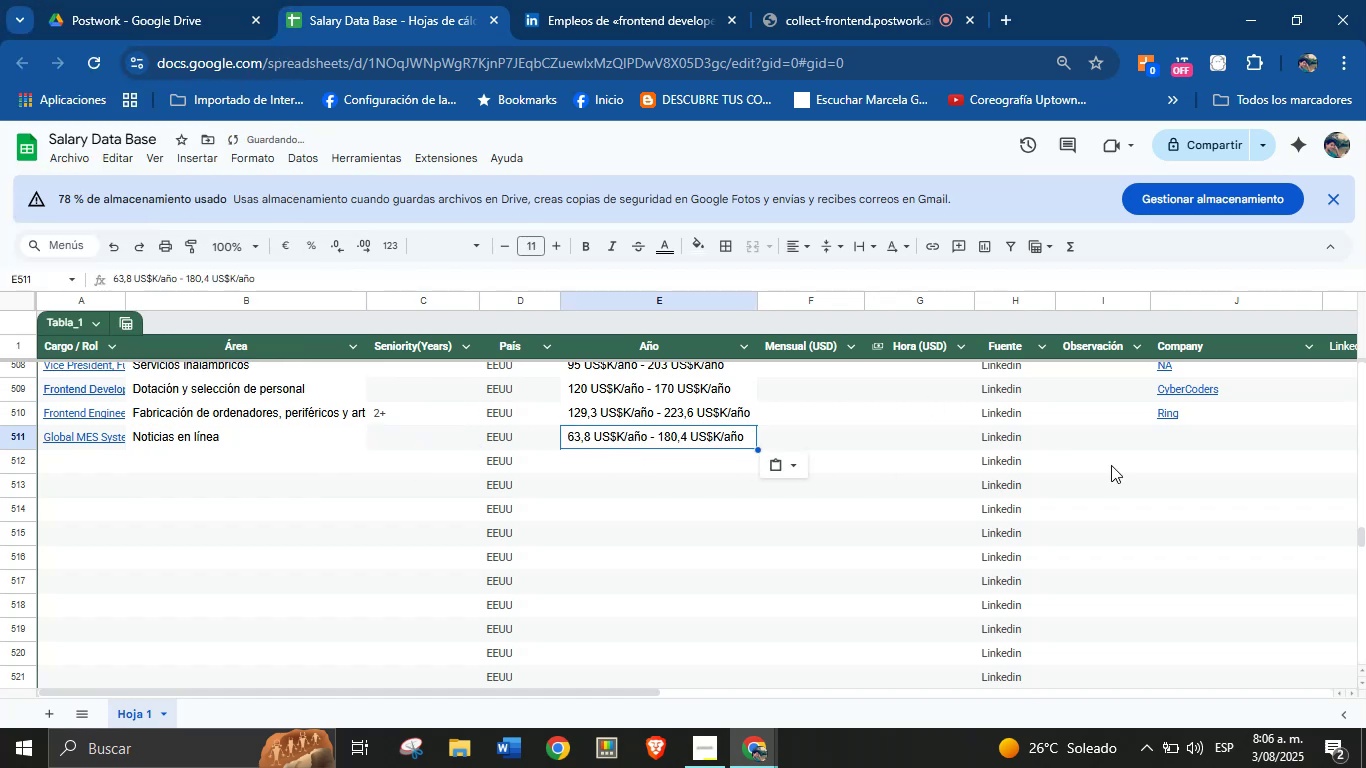 
left_click([1173, 440])
 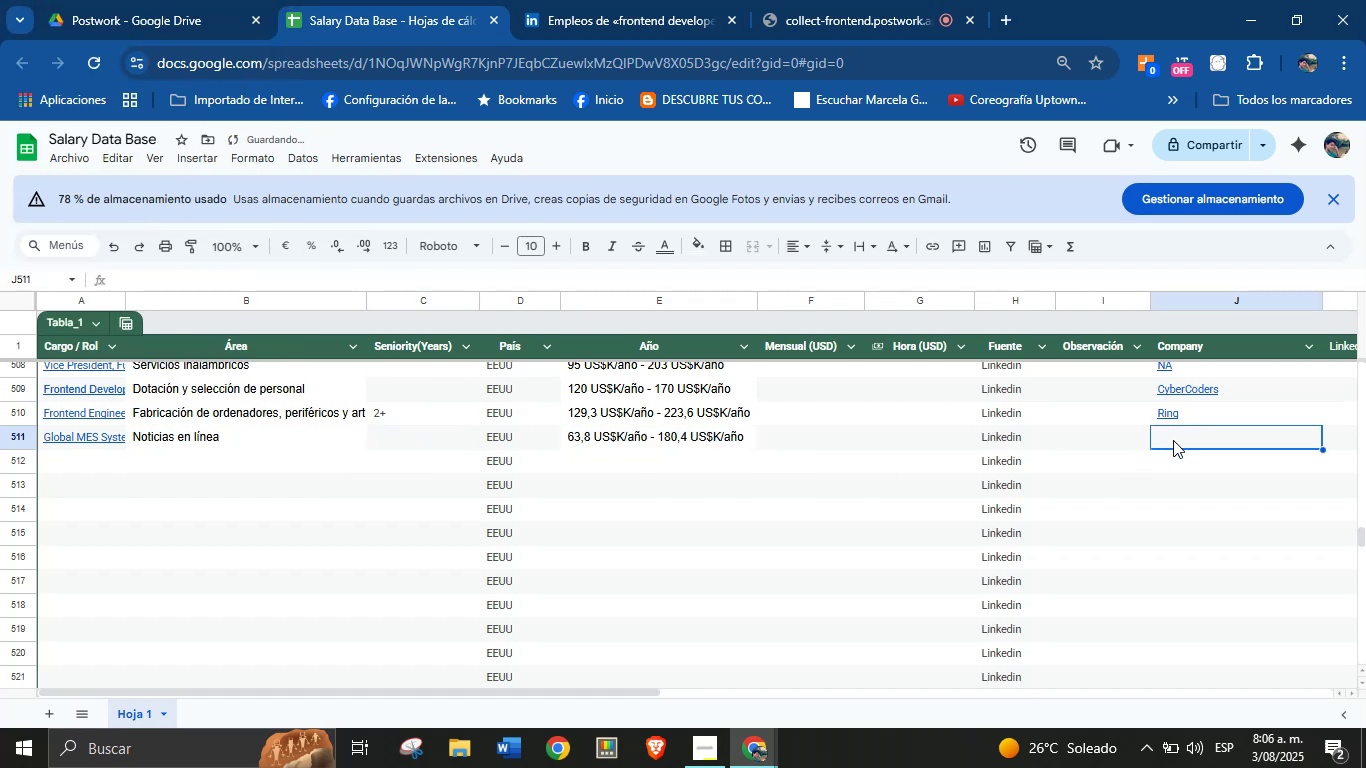 
key(Meta+MetaLeft)
 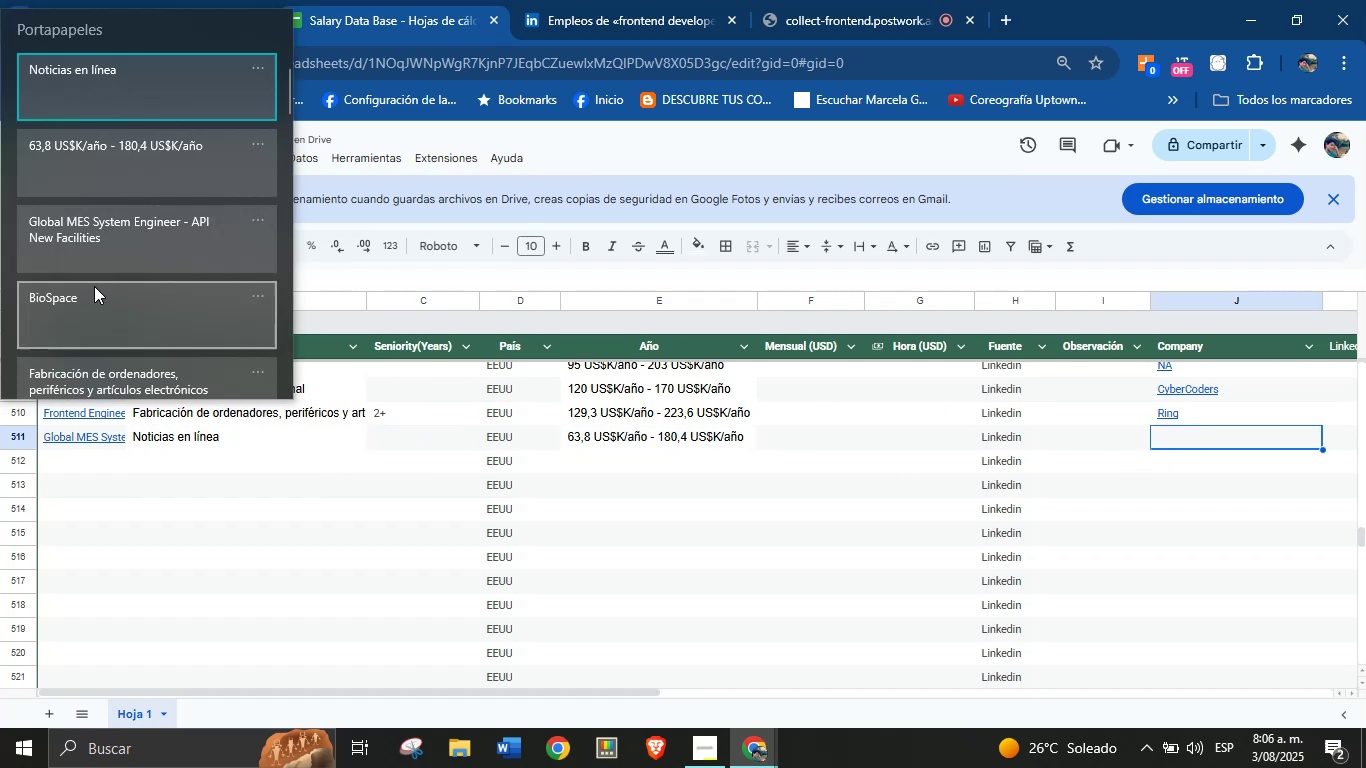 
key(Meta+V)
 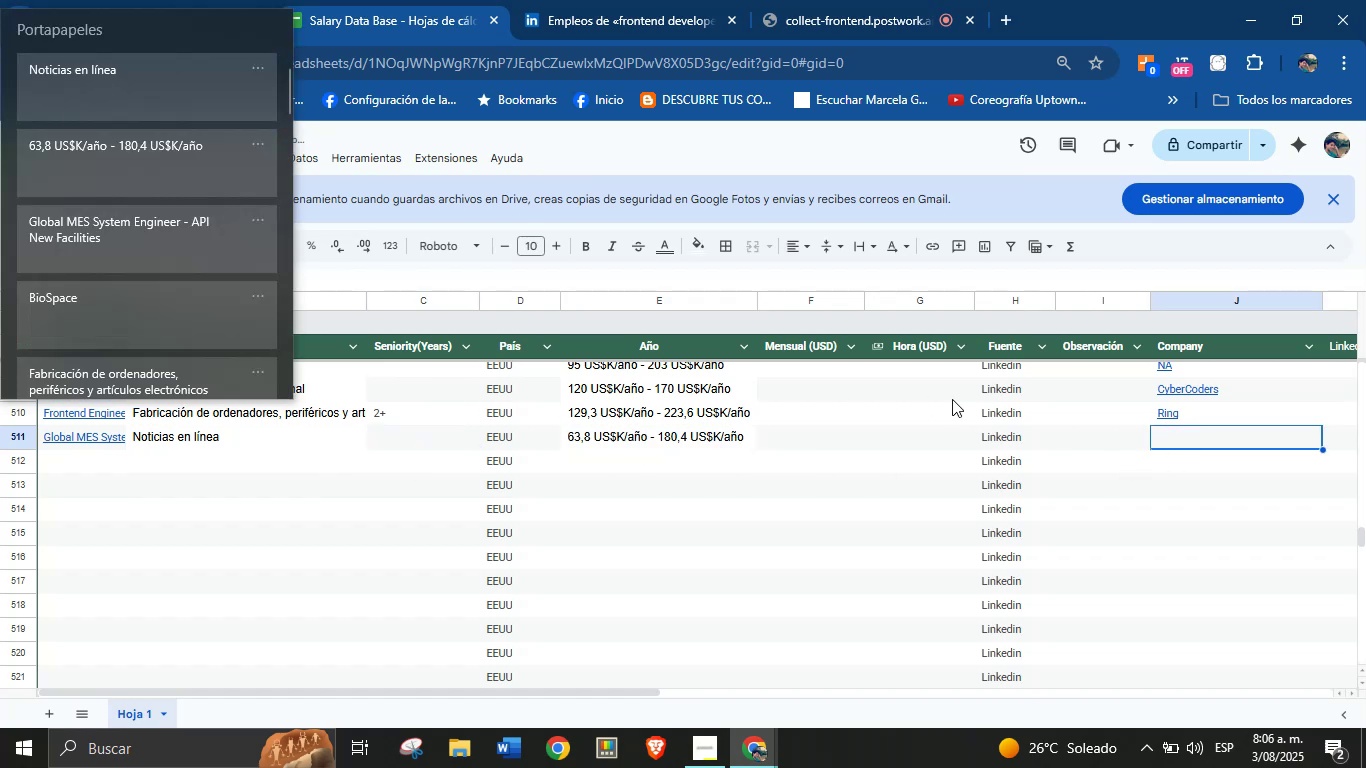 
key(Meta+MetaLeft)
 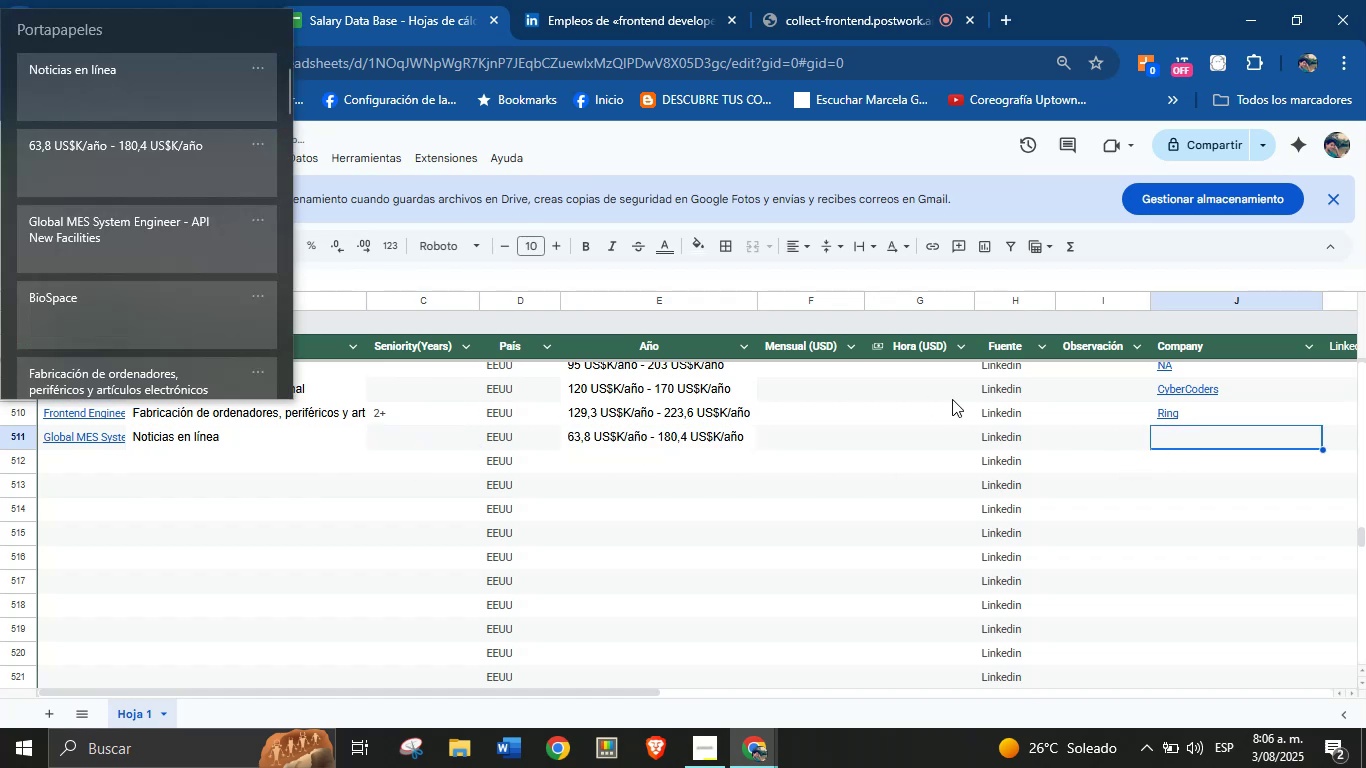 
left_click([105, 292])
 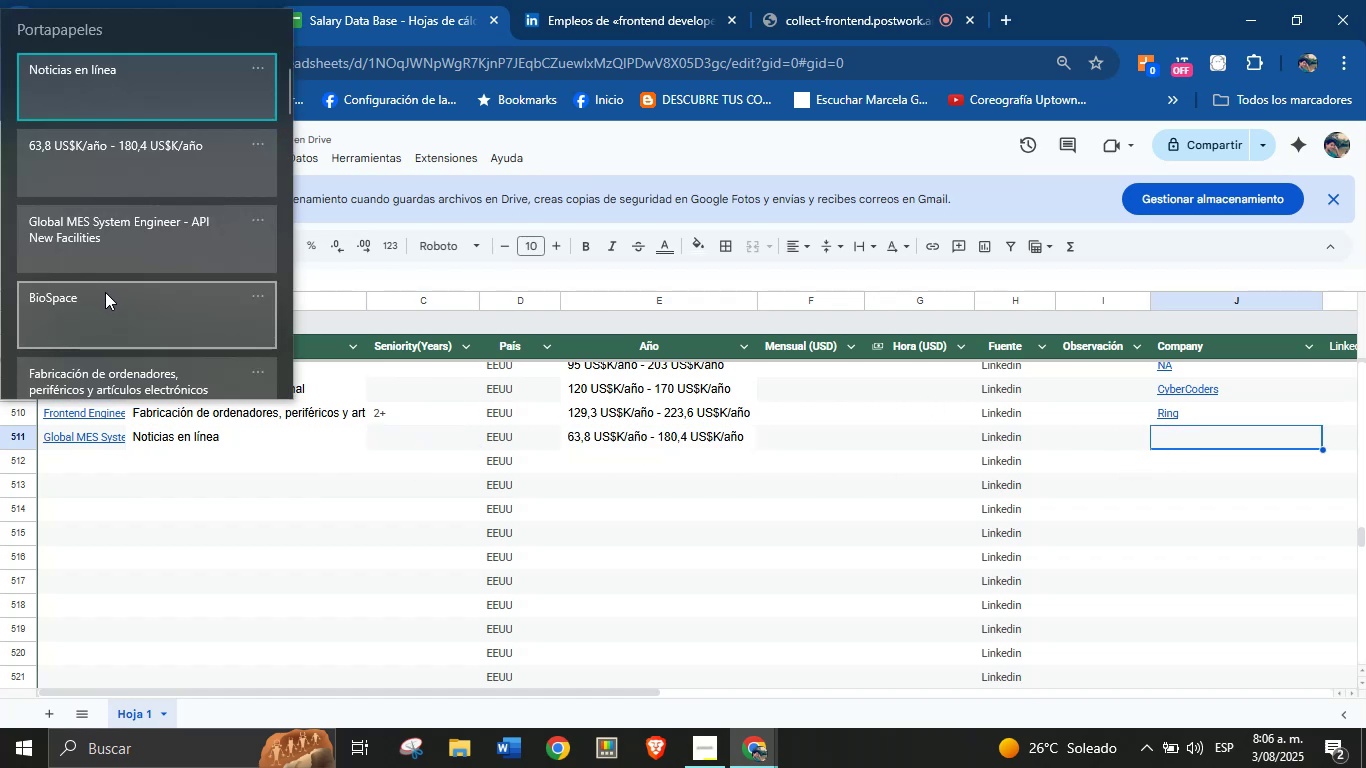 
key(Control+ControlLeft)
 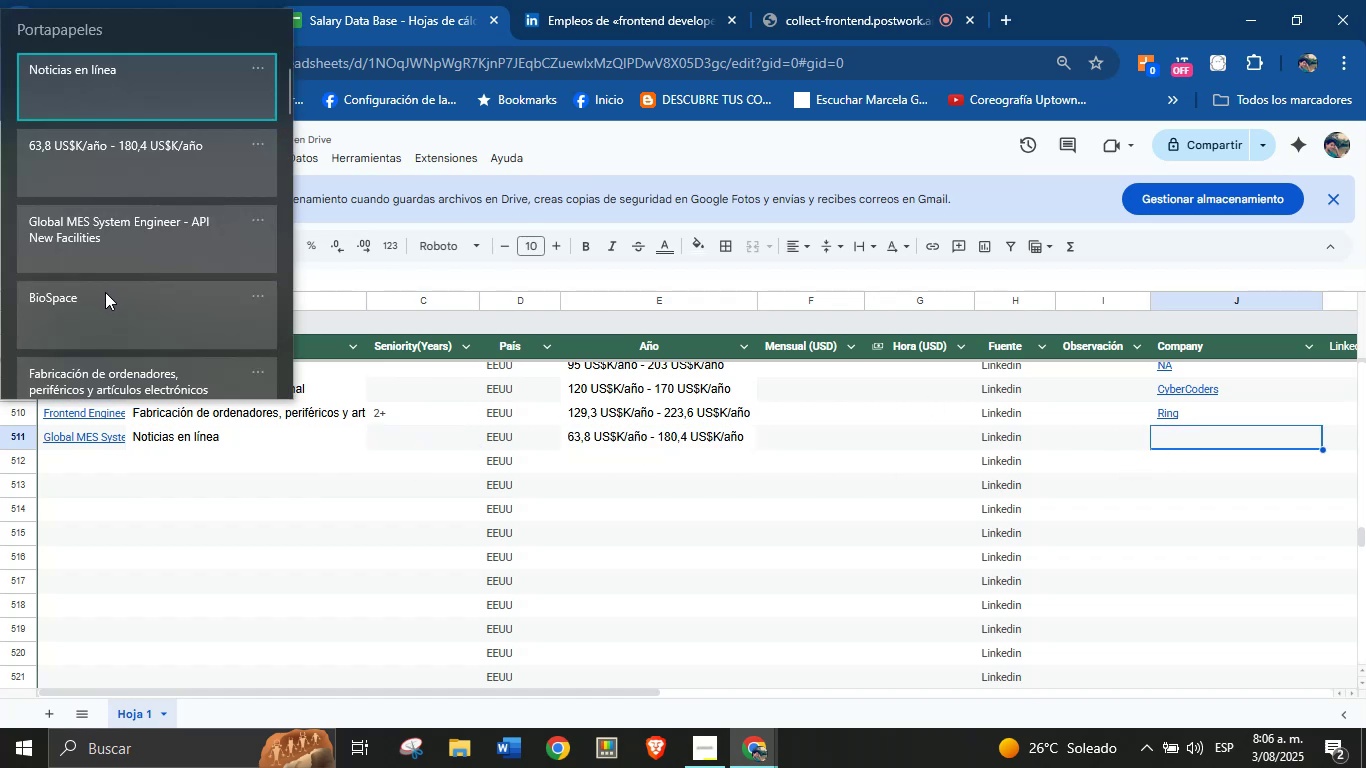 
key(Control+V)
 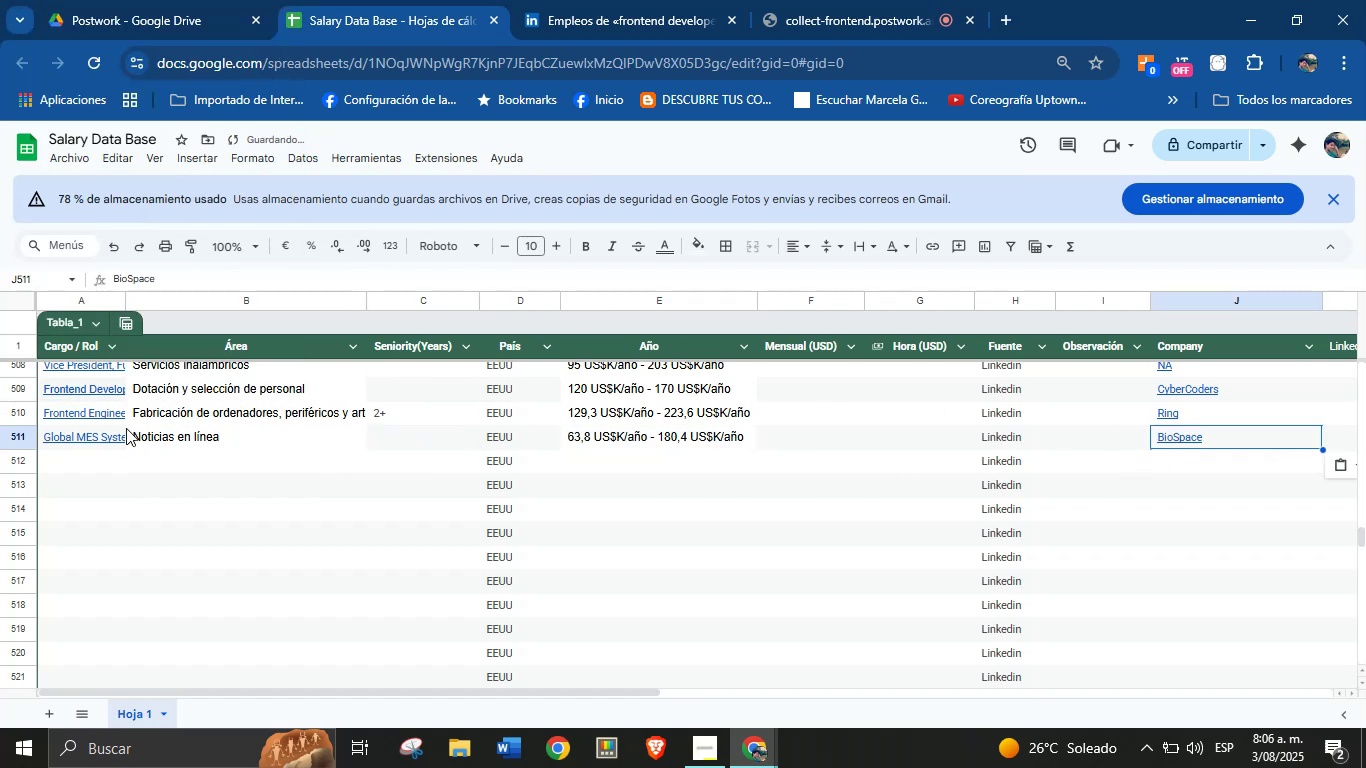 
left_click([97, 471])
 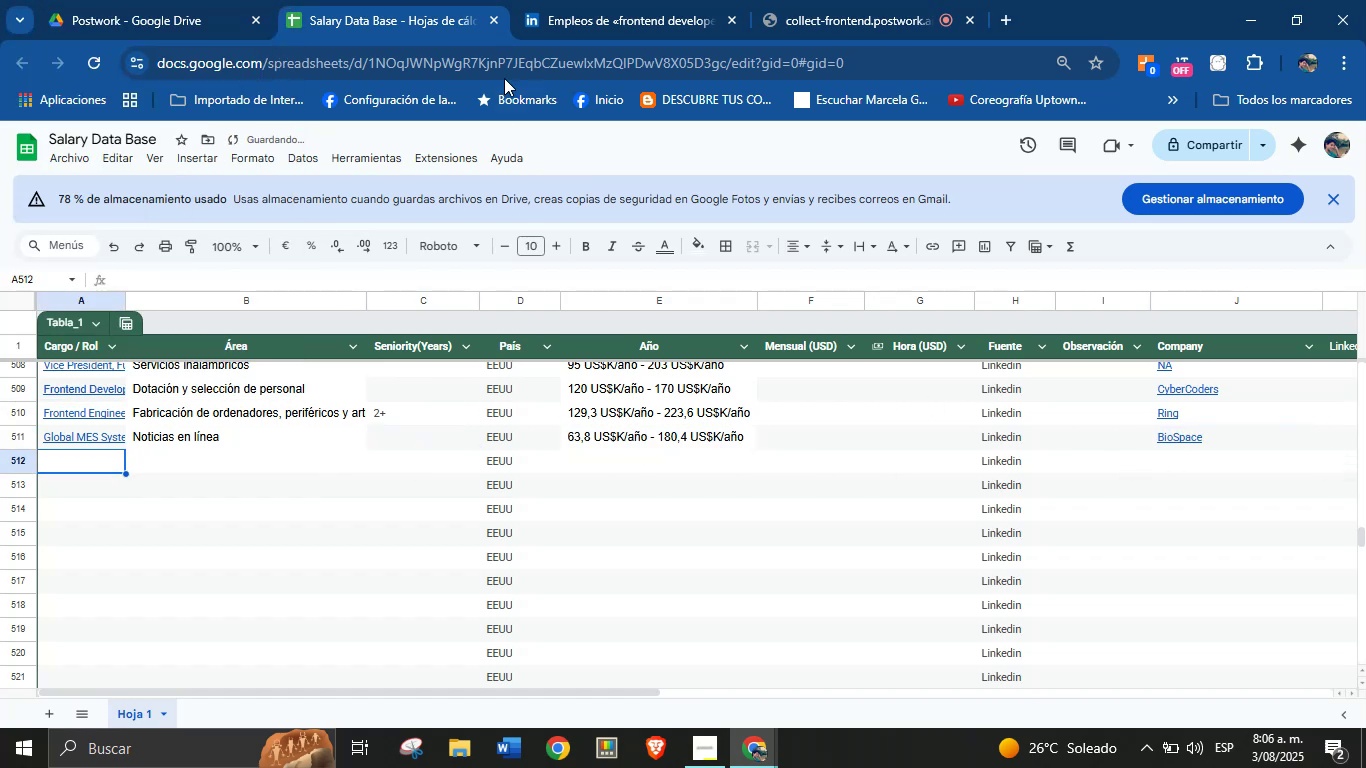 
left_click([585, 22])
 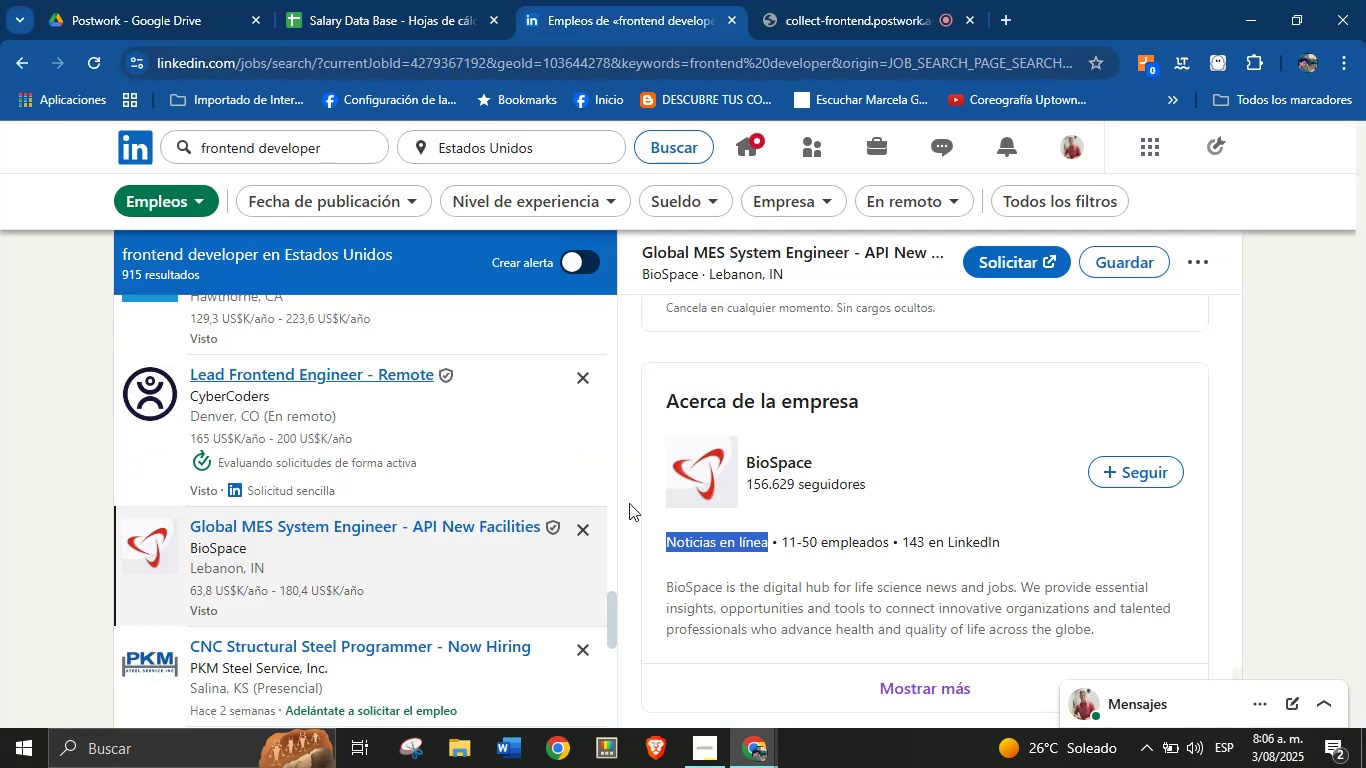 
scroll: coordinate [817, 559], scroll_direction: down, amount: 1.0
 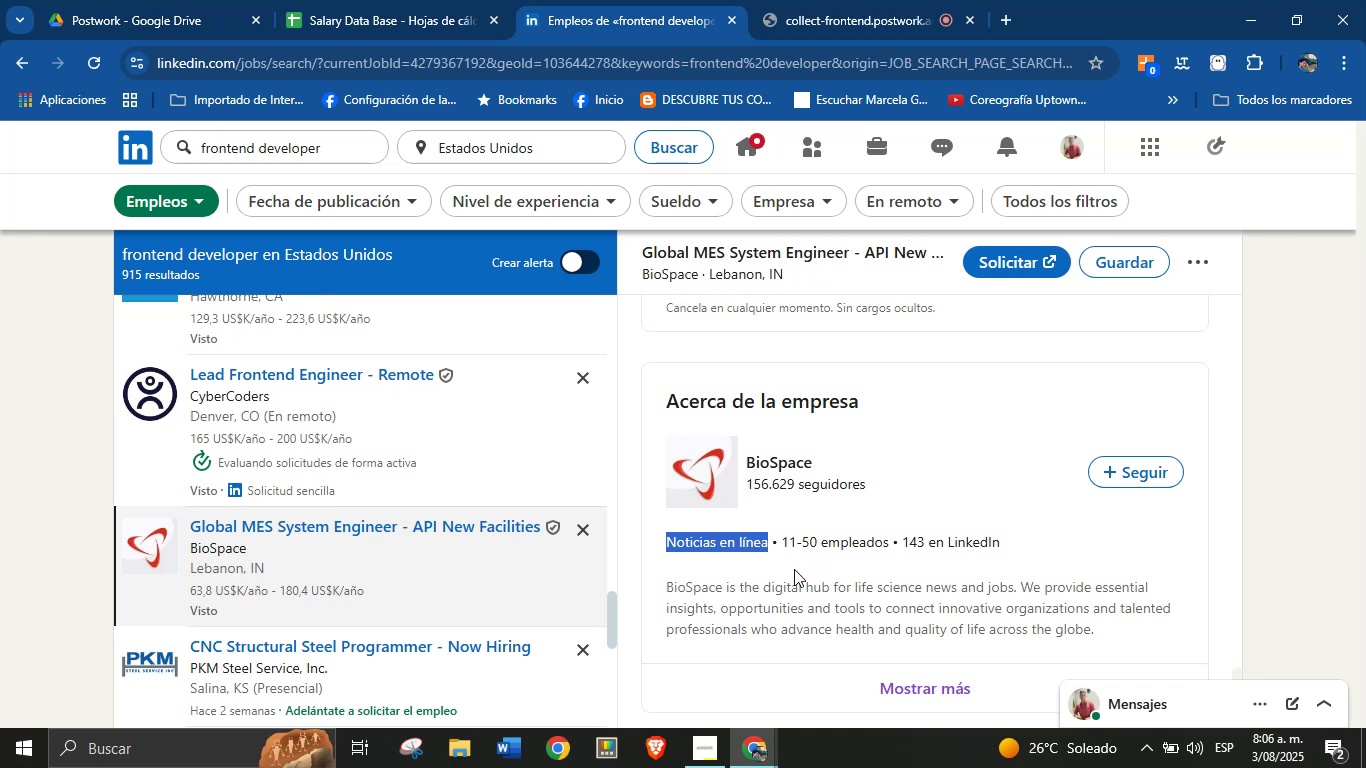 
left_click([779, 591])
 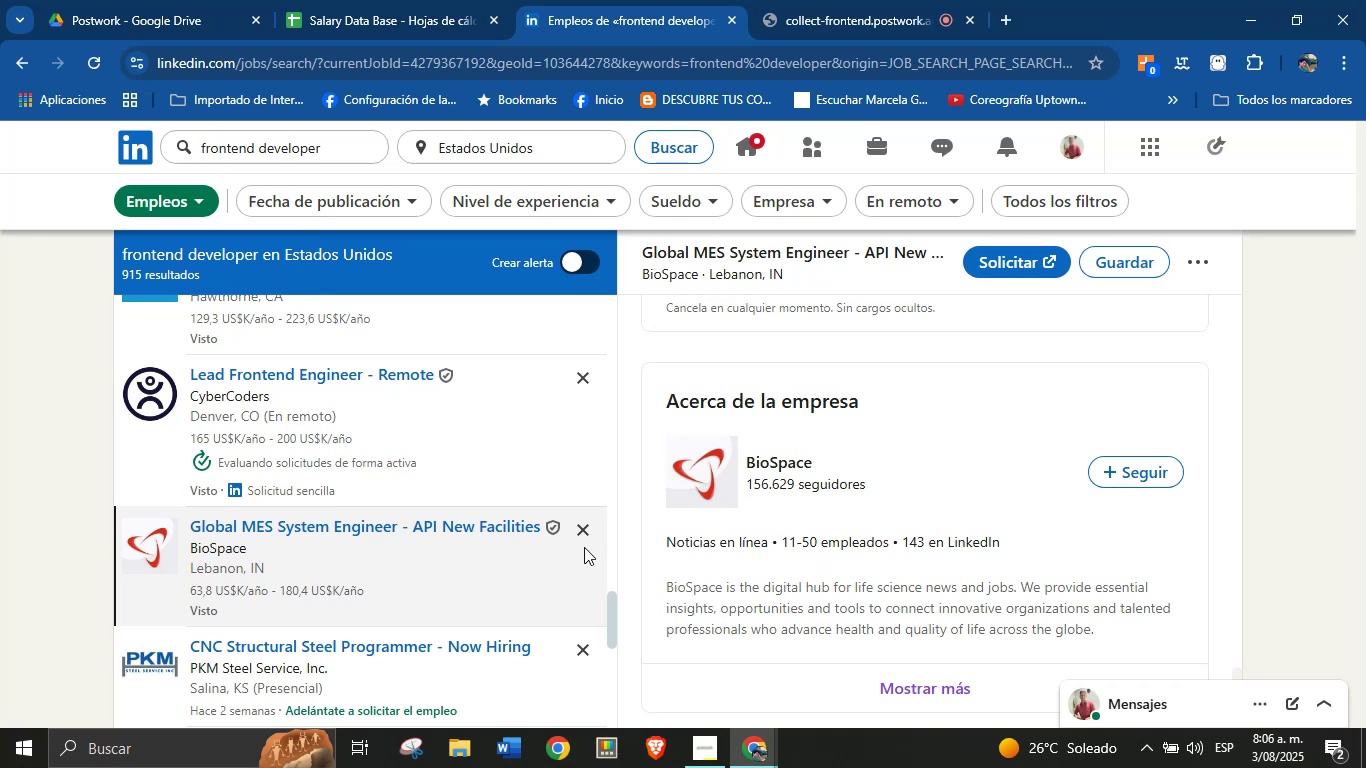 
scroll: coordinate [429, 499], scroll_direction: none, amount: 0.0
 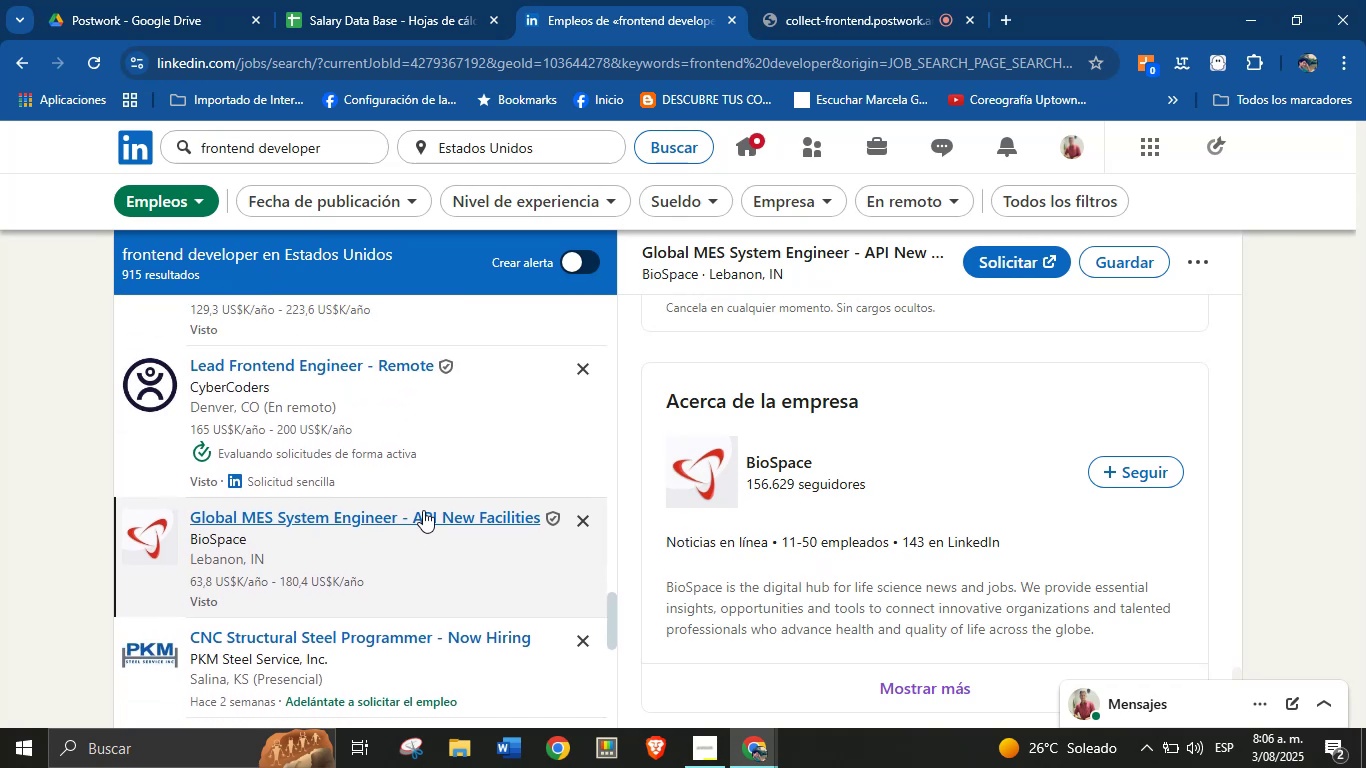 
scroll: coordinate [332, 518], scroll_direction: down, amount: 5.0
 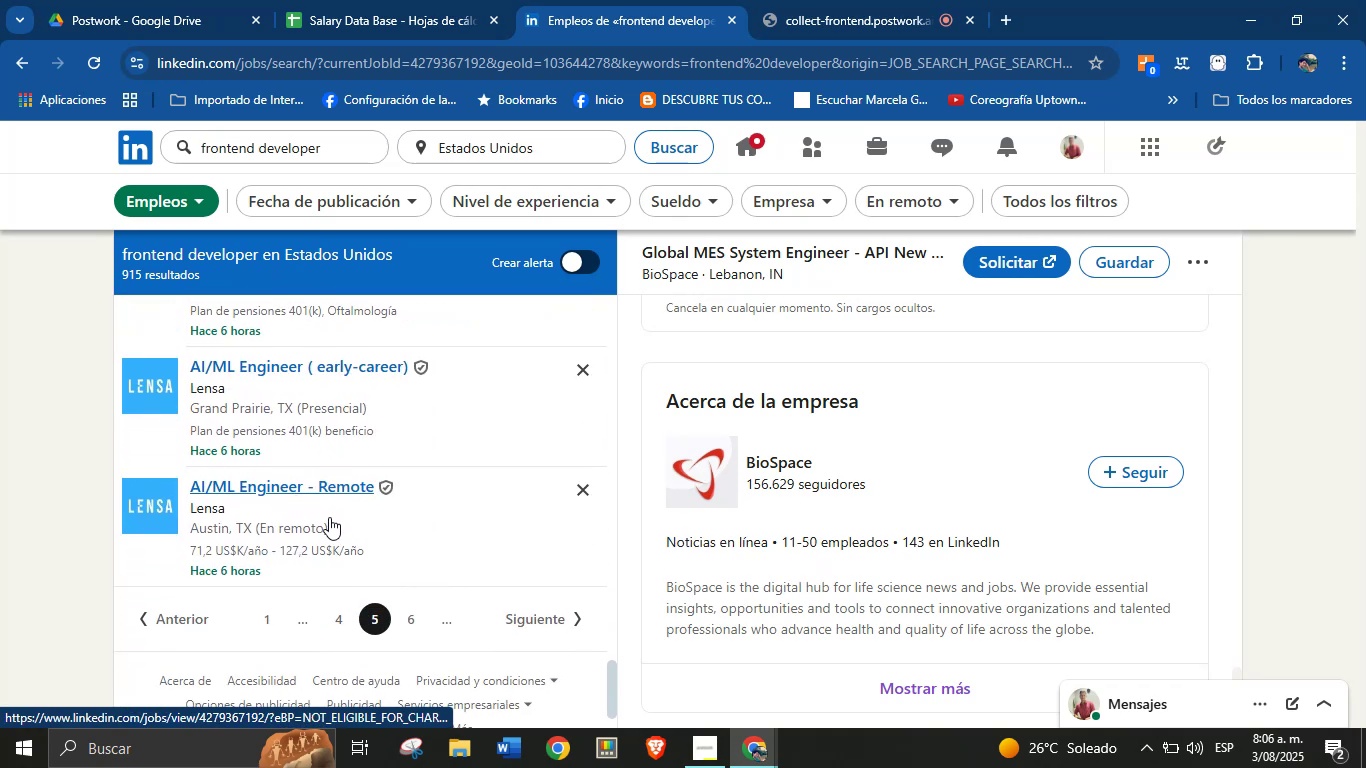 
left_click([329, 517])
 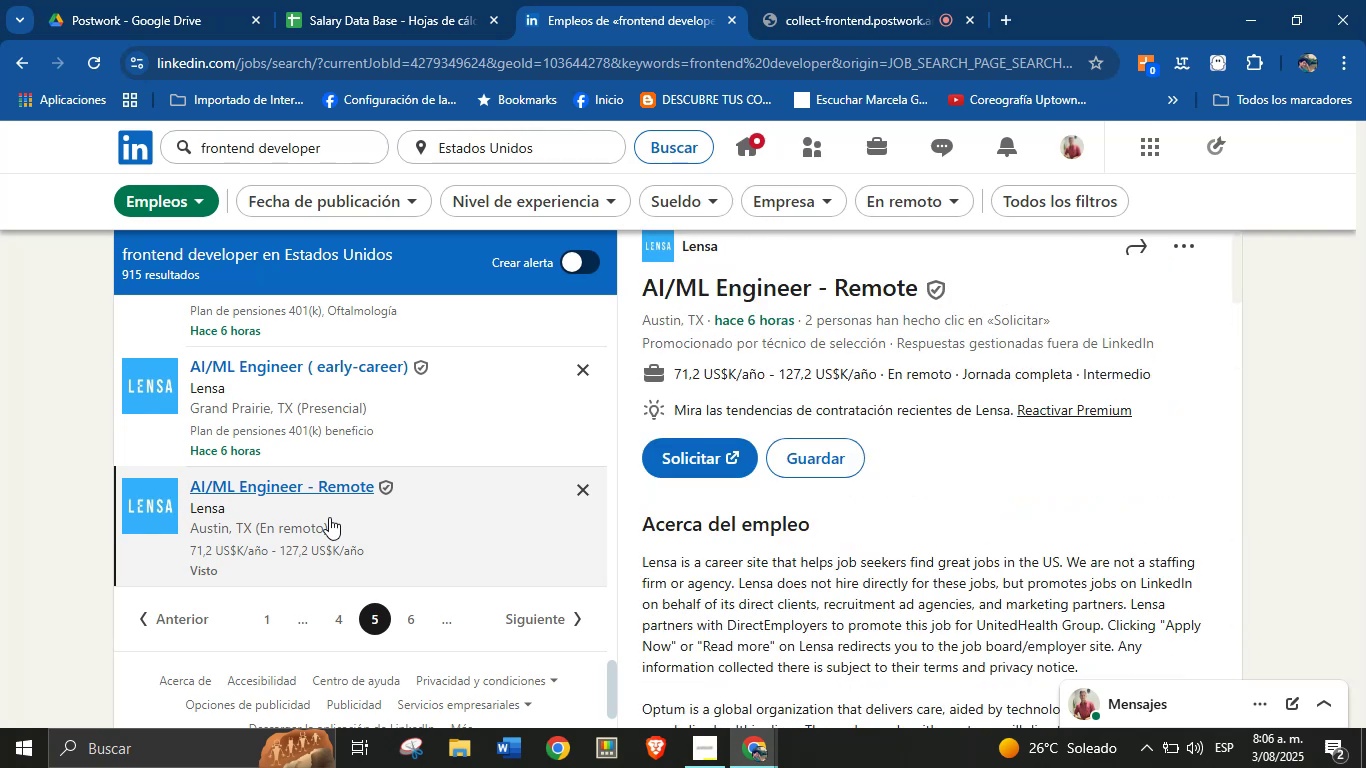 
wait(6.38)
 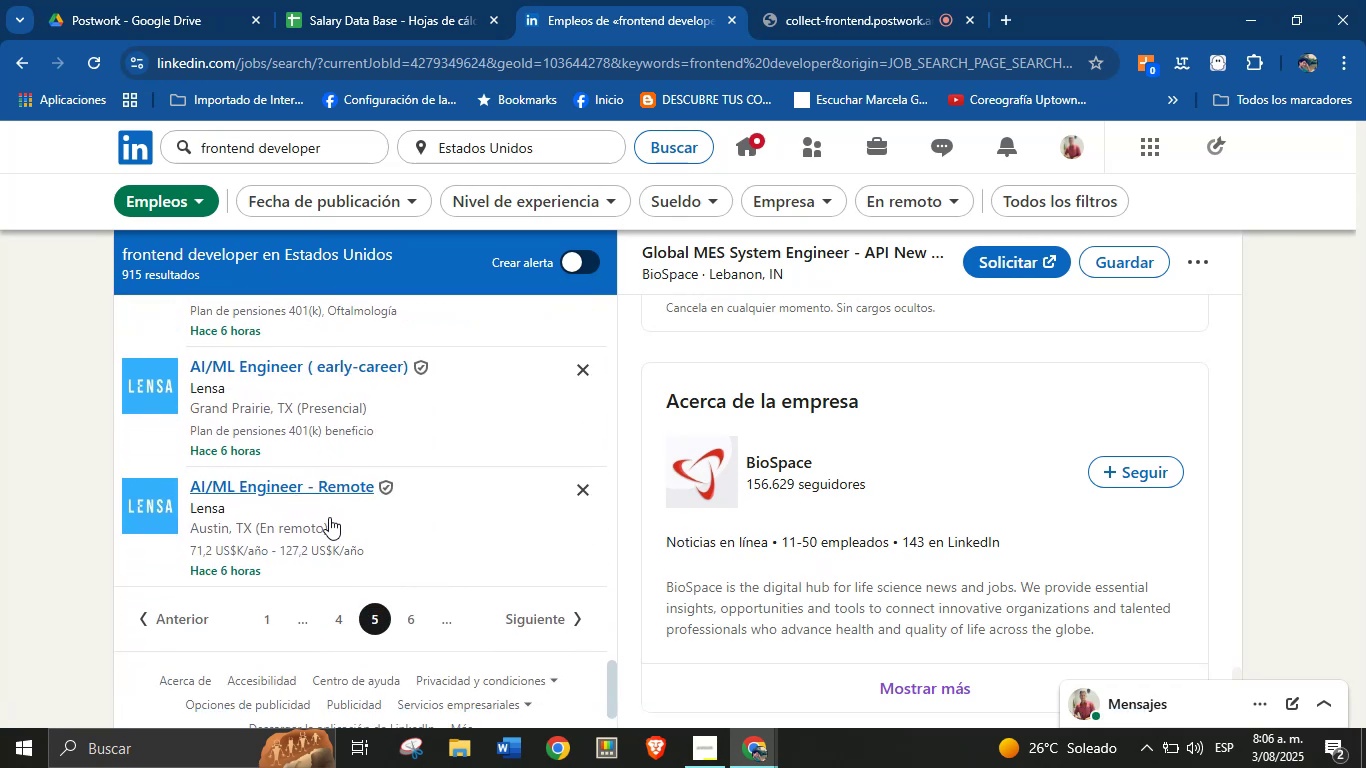 
scroll: coordinate [788, 401], scroll_direction: up, amount: 4.0
 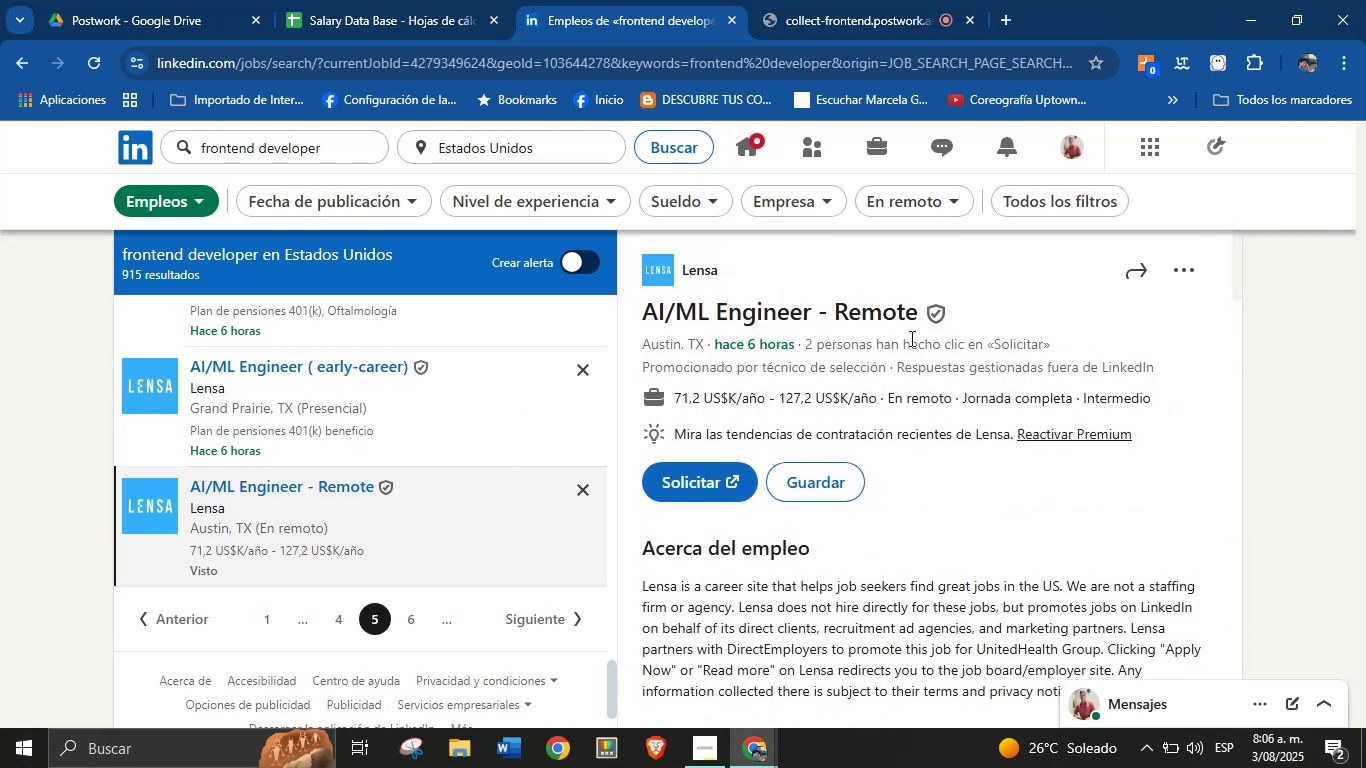 
left_click_drag(start_coordinate=[921, 318], to_coordinate=[650, 316])
 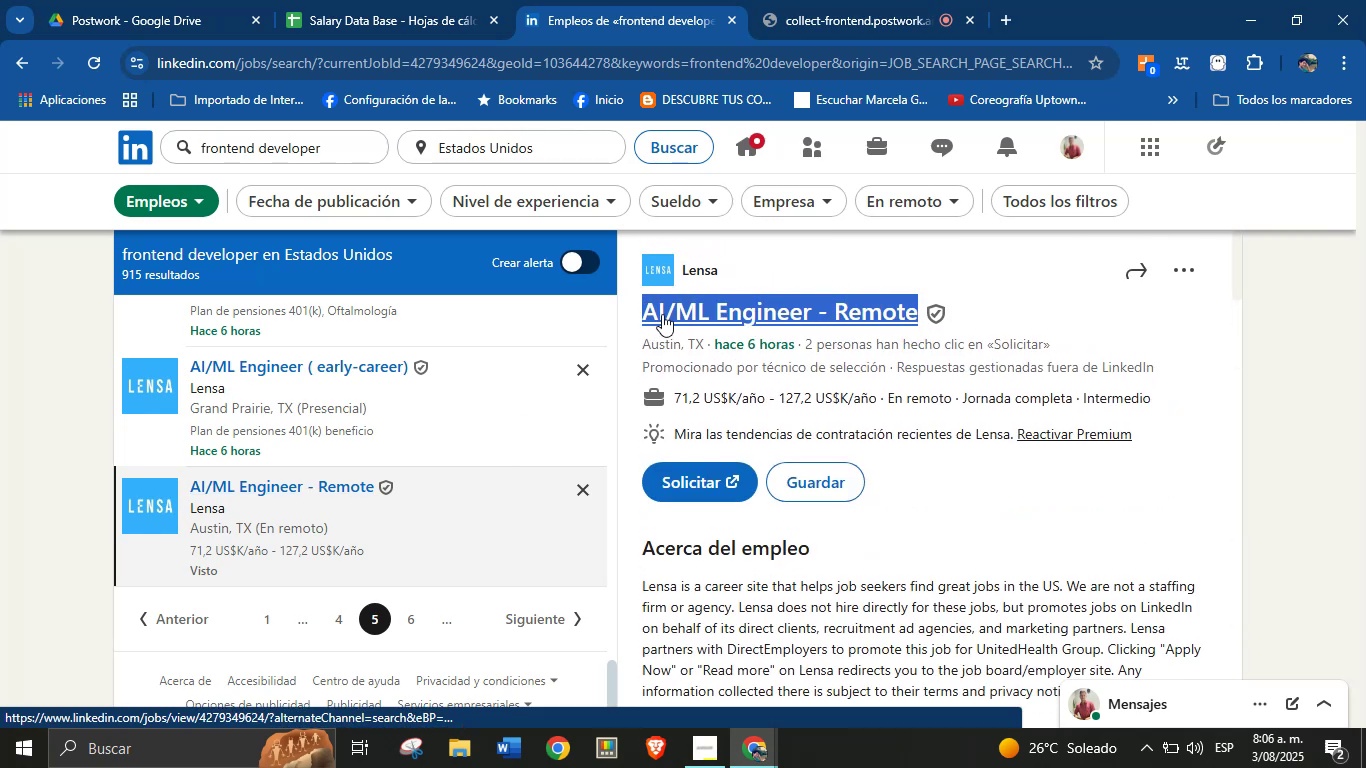 
key(Alt+AltLeft)
 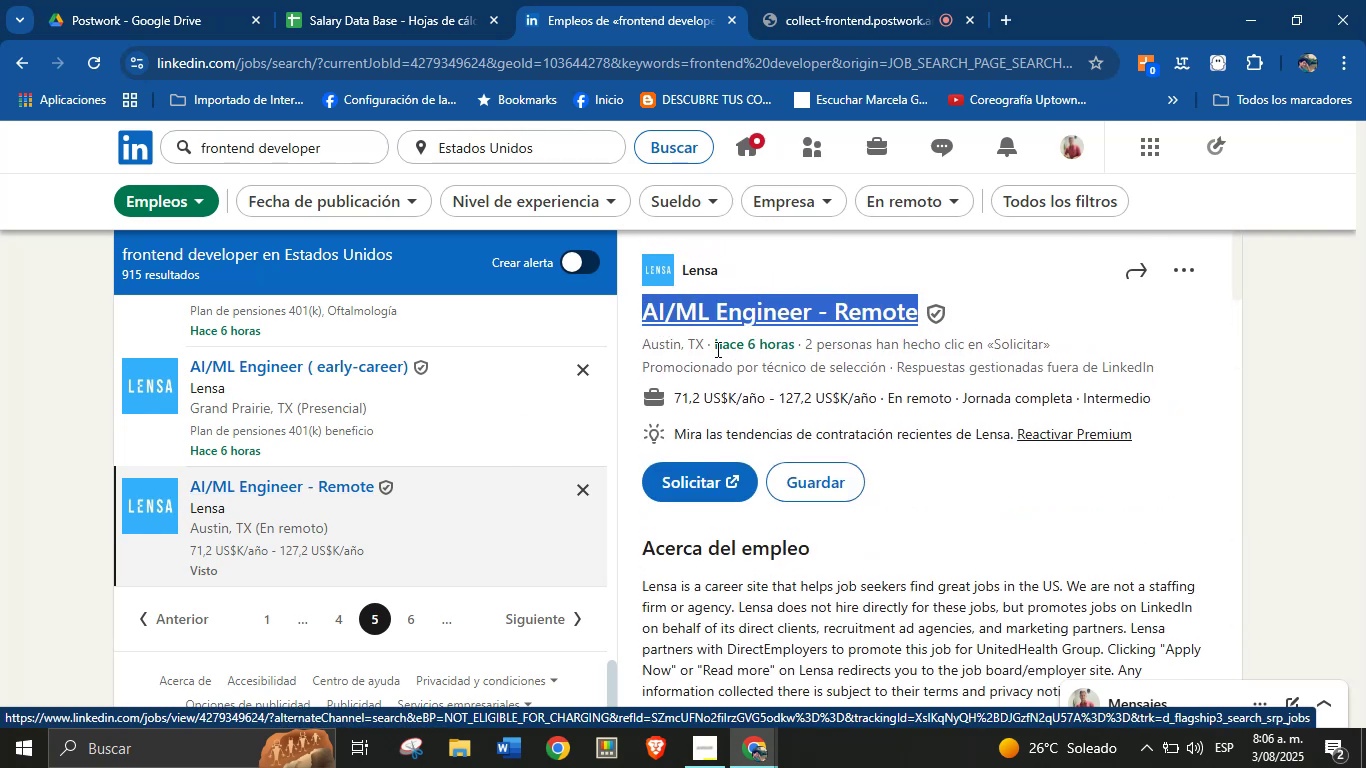 
key(Alt+Control+ControlLeft)
 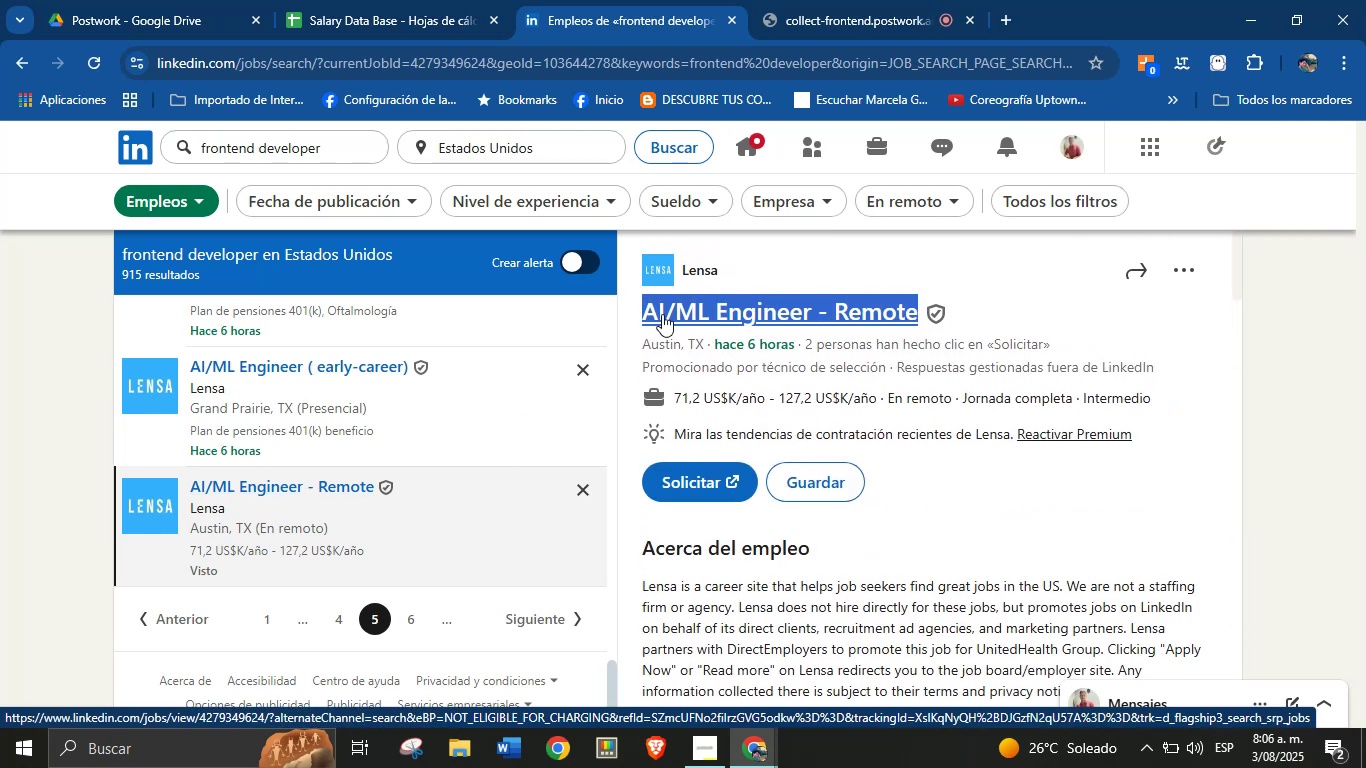 
key(Alt+Control+C)
 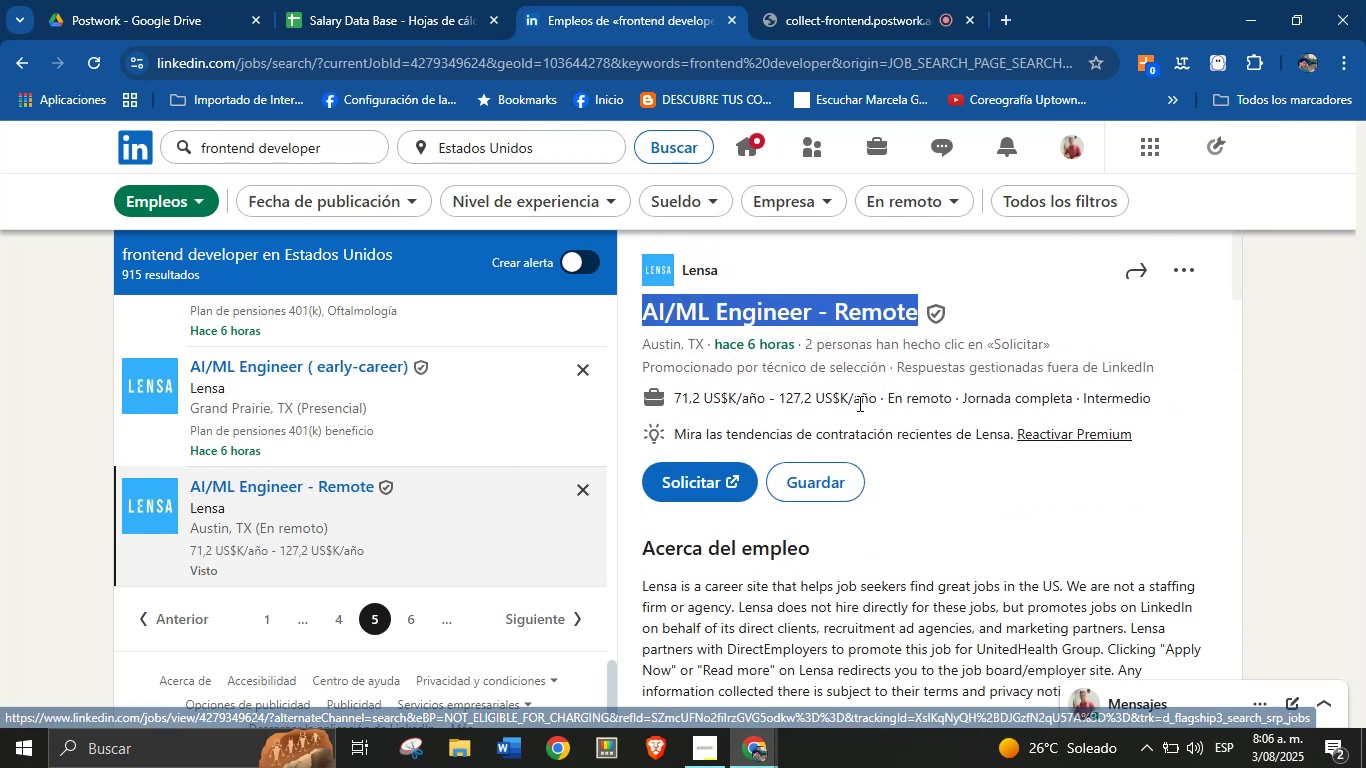 
left_click_drag(start_coordinate=[874, 399], to_coordinate=[676, 400])
 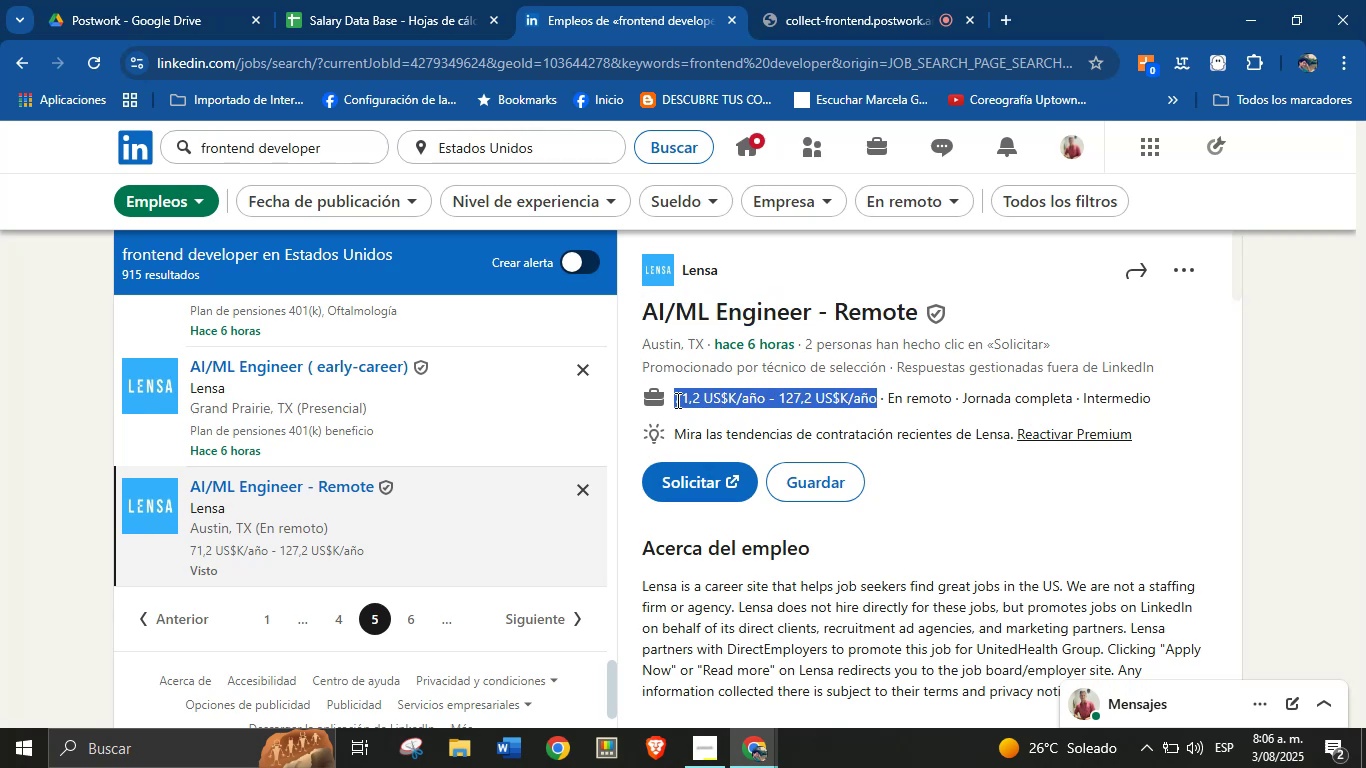 
key(Alt+AltLeft)
 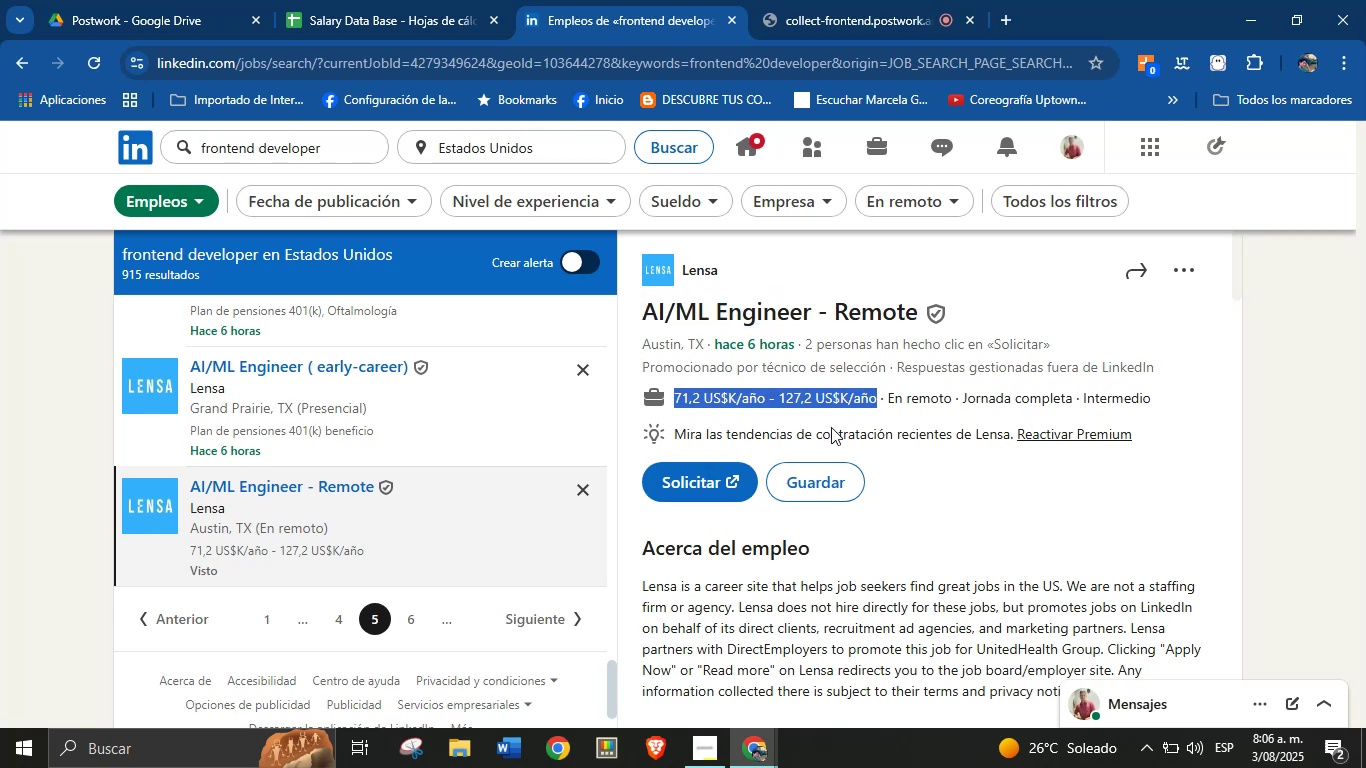 
key(Alt+Control+ControlLeft)
 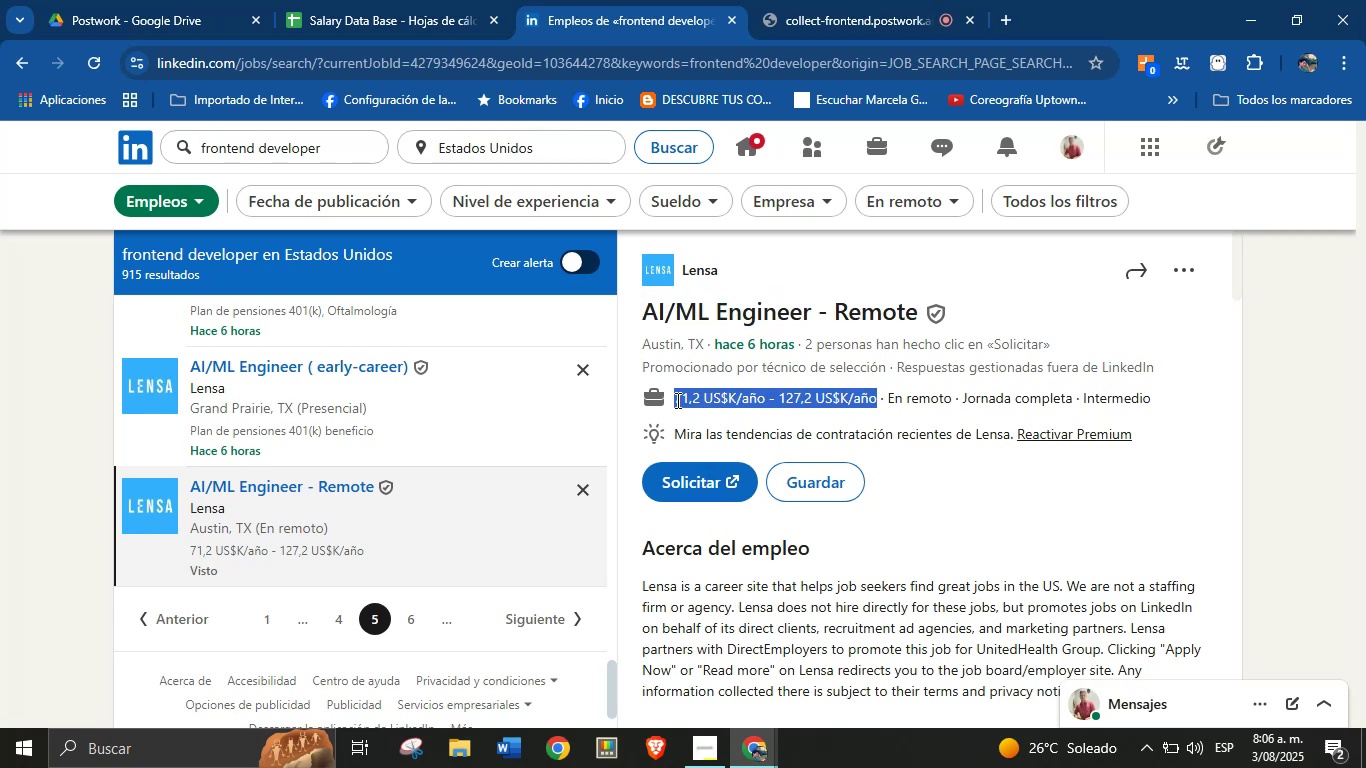 
key(Alt+Control+C)
 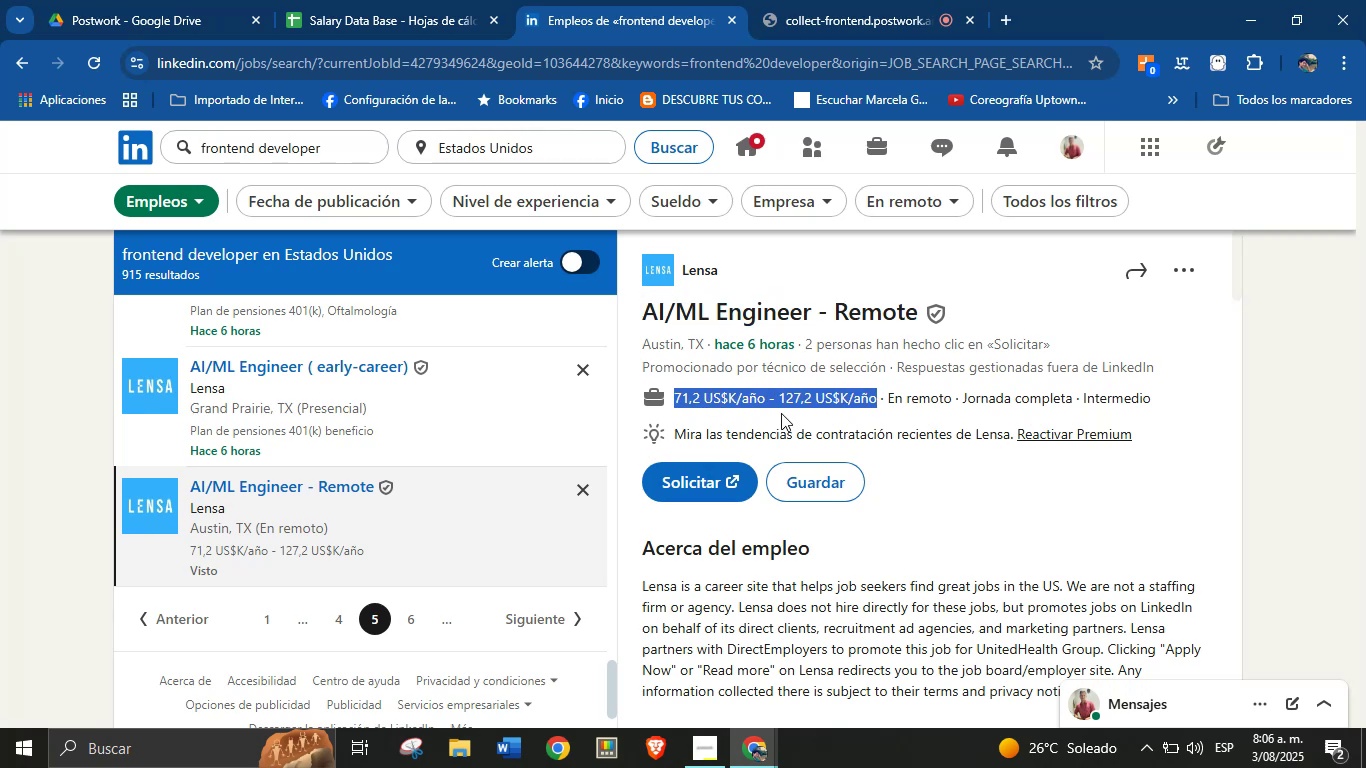 
scroll: coordinate [951, 528], scroll_direction: down, amount: 17.0
 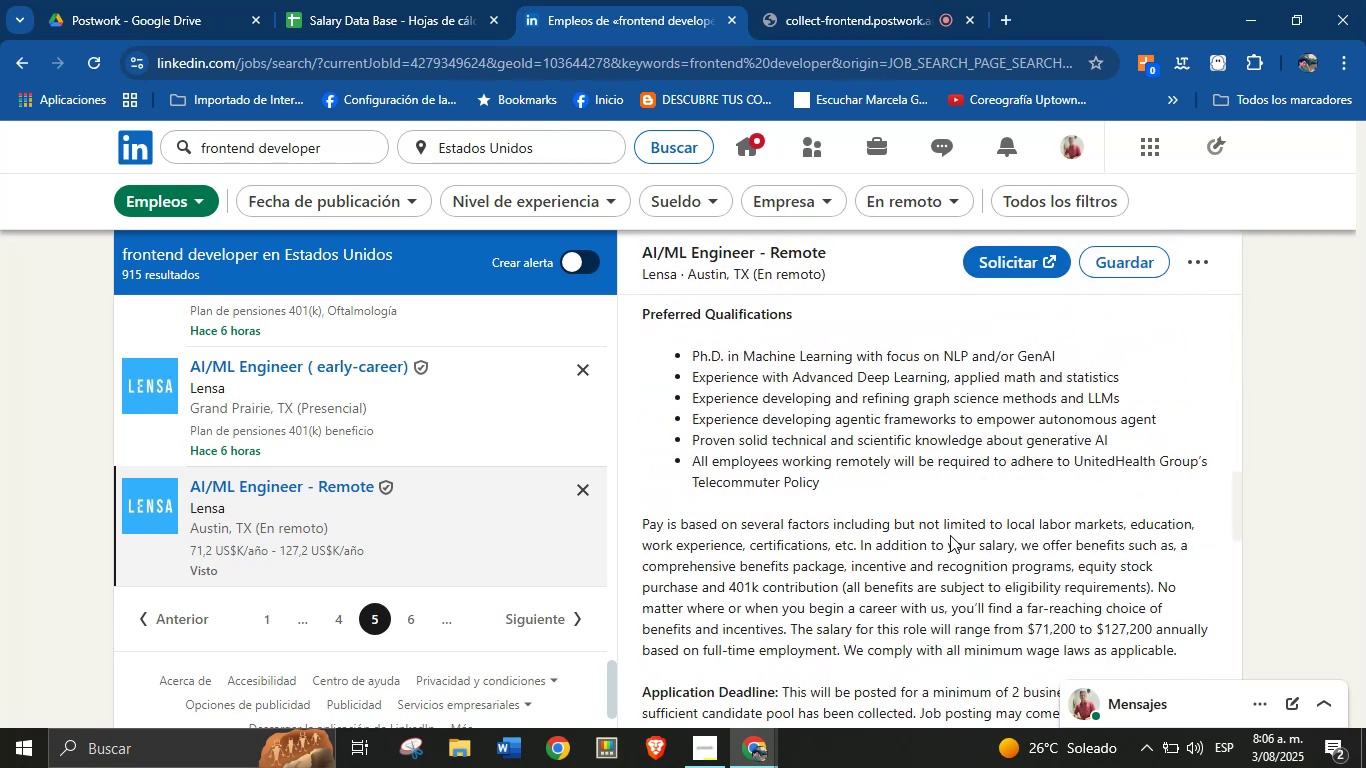 
scroll: coordinate [910, 543], scroll_direction: up, amount: 3.0
 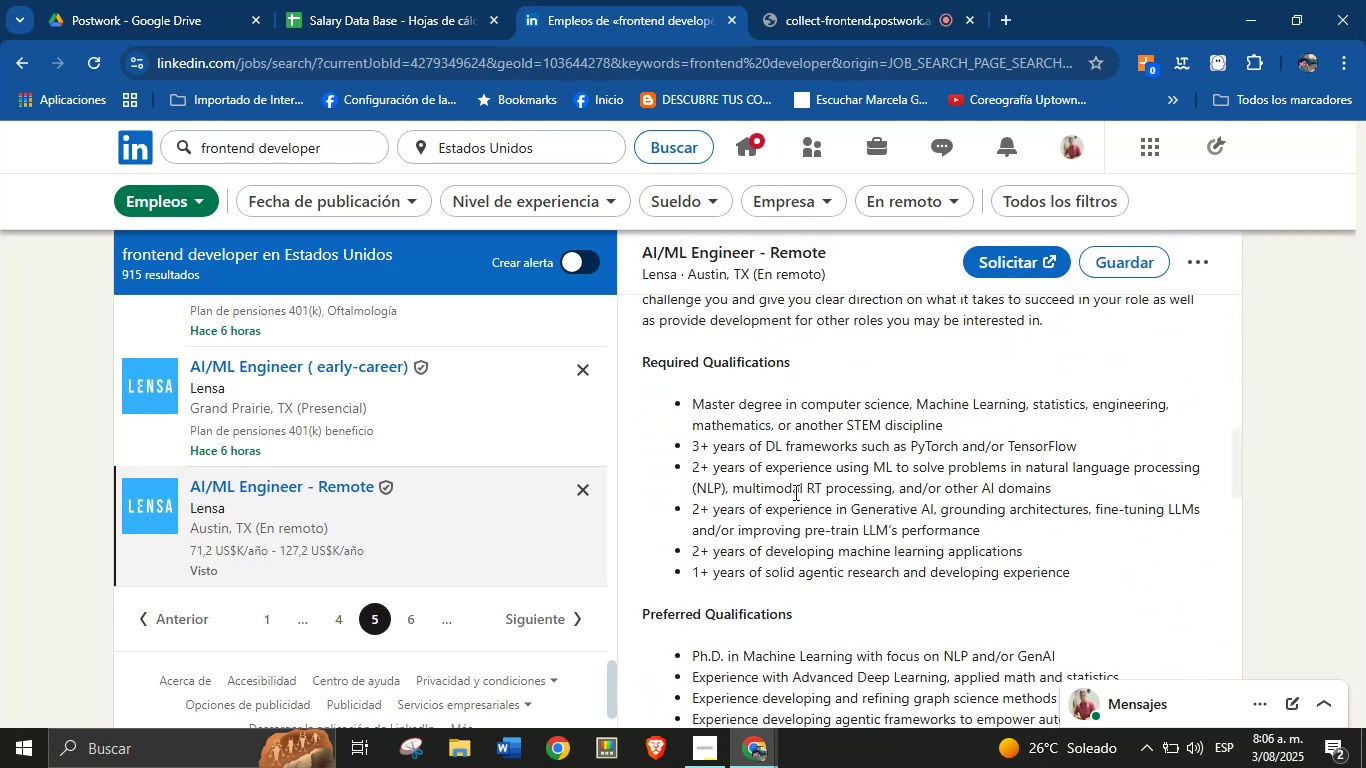 
scroll: coordinate [874, 515], scroll_direction: down, amount: 16.0
 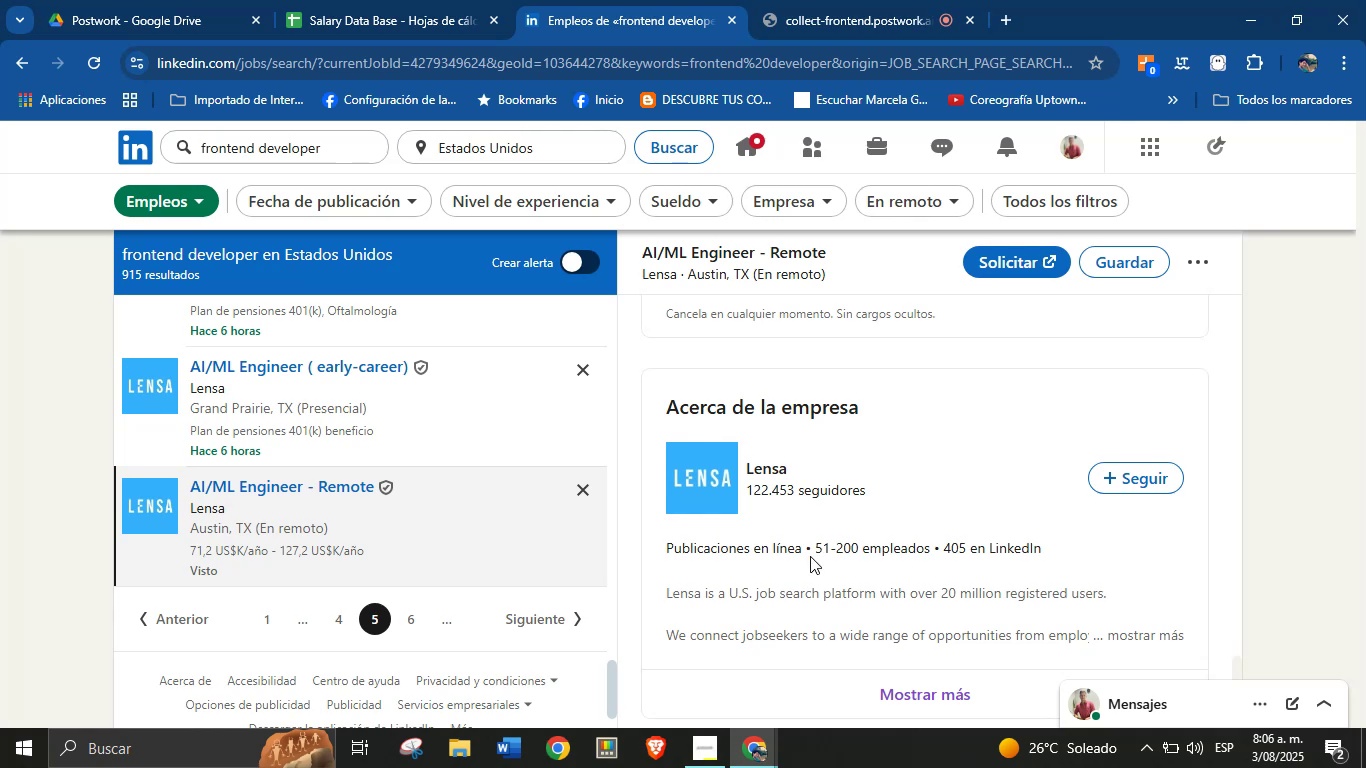 
left_click_drag(start_coordinate=[802, 551], to_coordinate=[663, 550])
 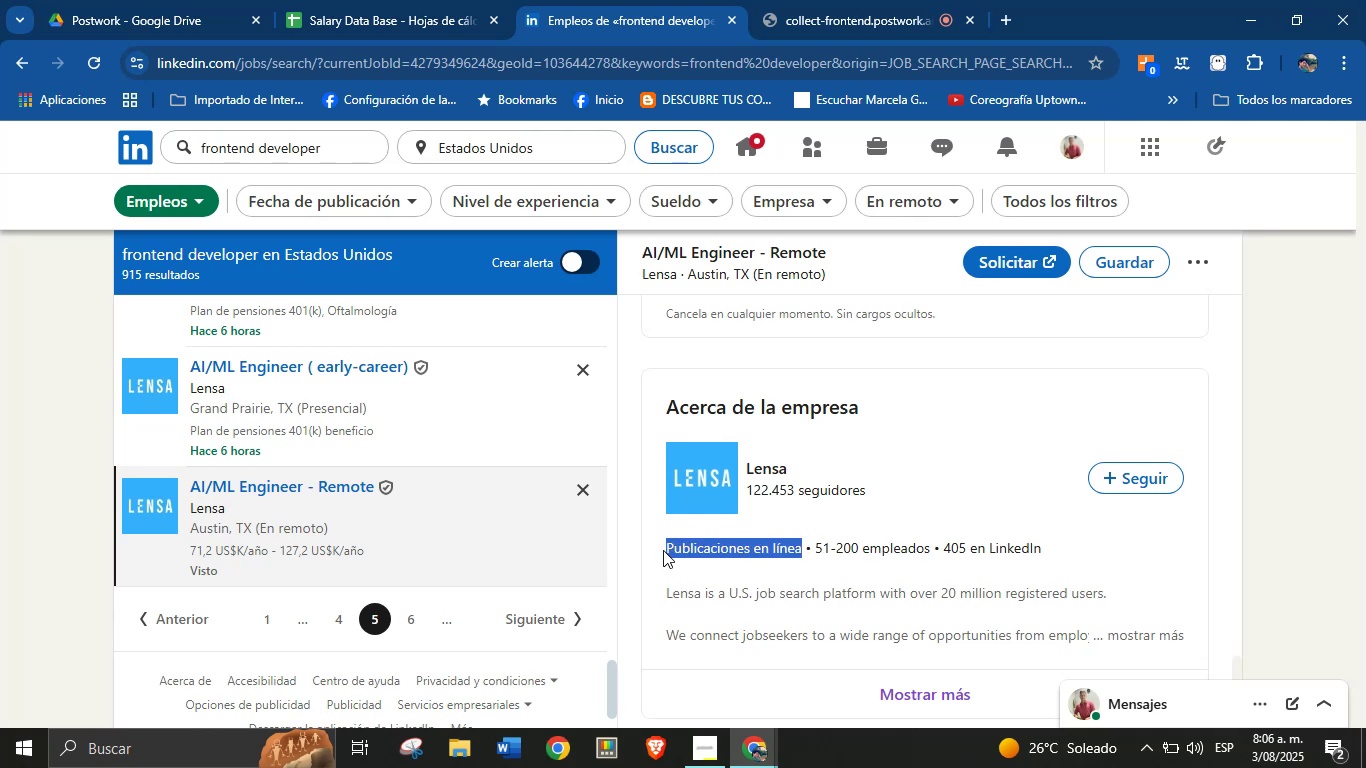 
key(Alt+AltLeft)
 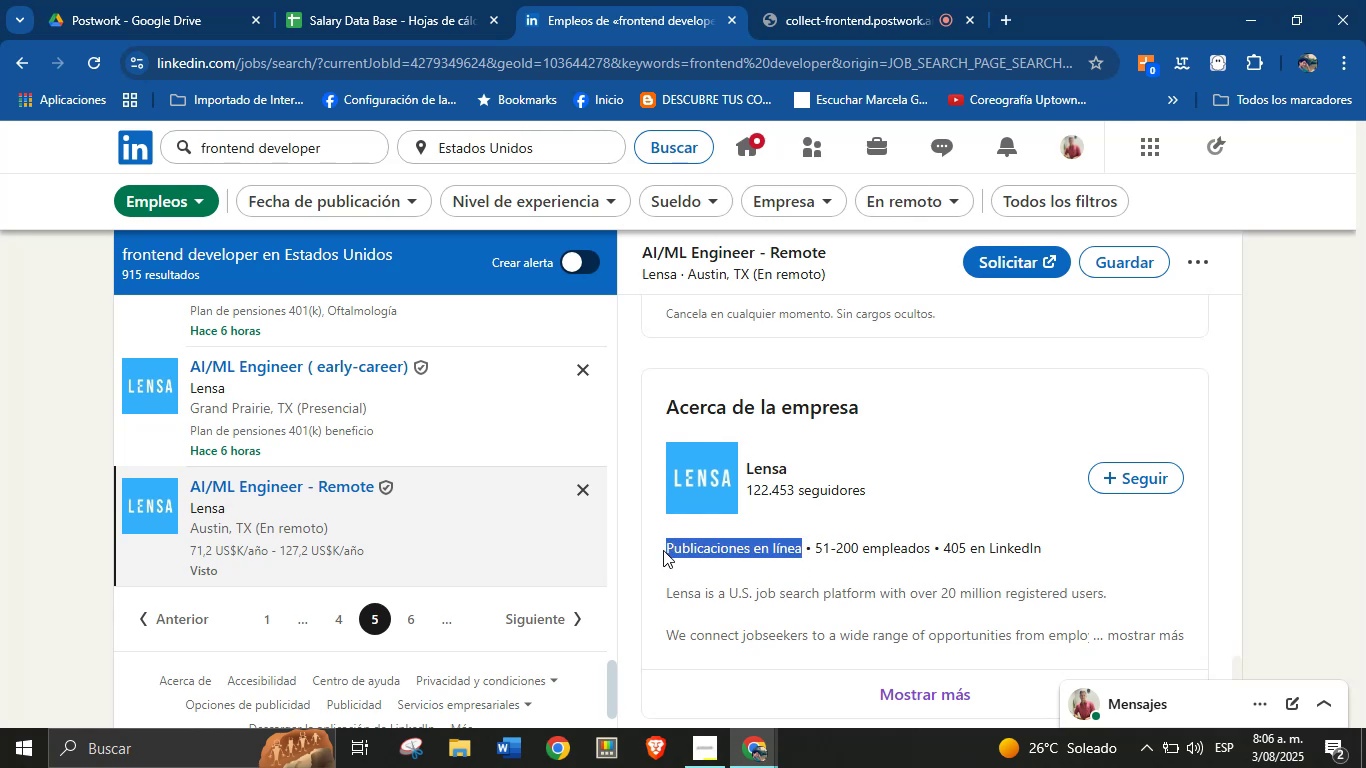 
key(Alt+Control+C)
 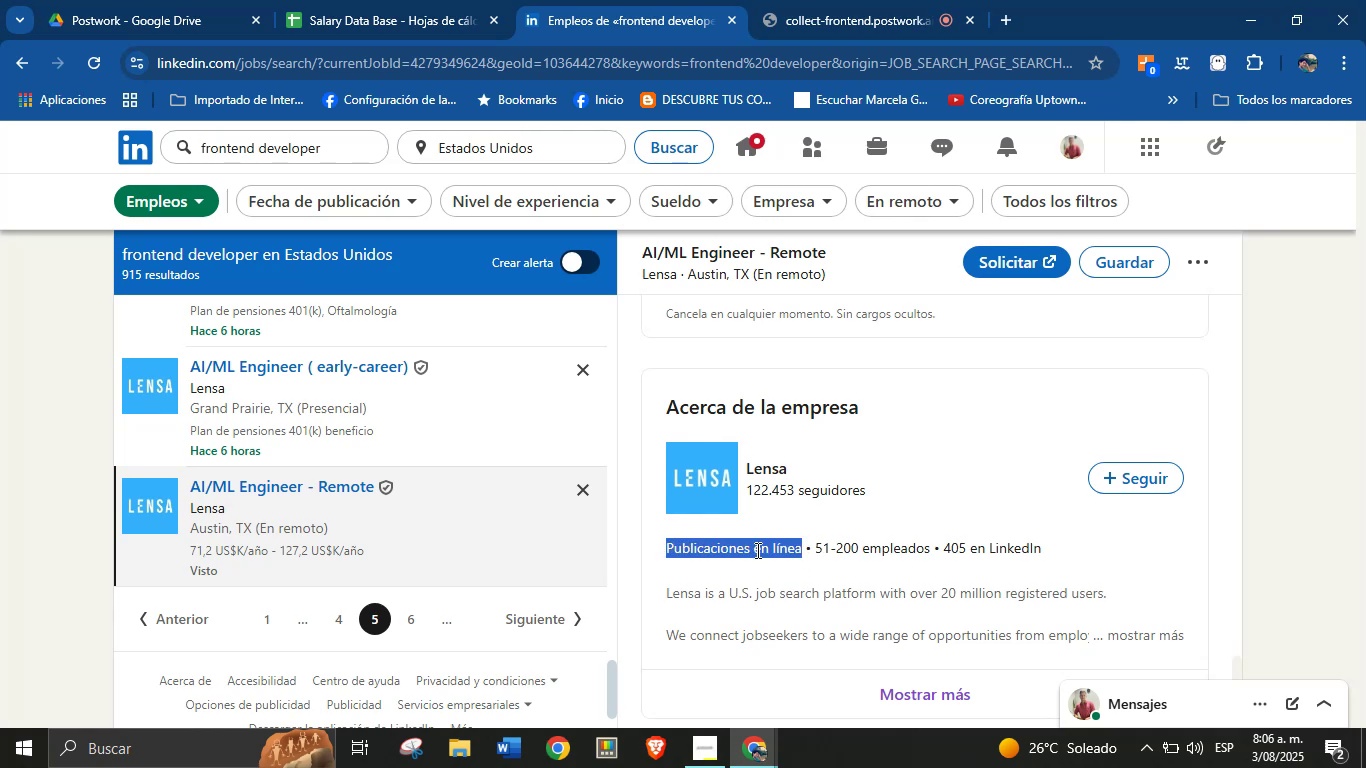 
key(Alt+Control+ControlLeft)
 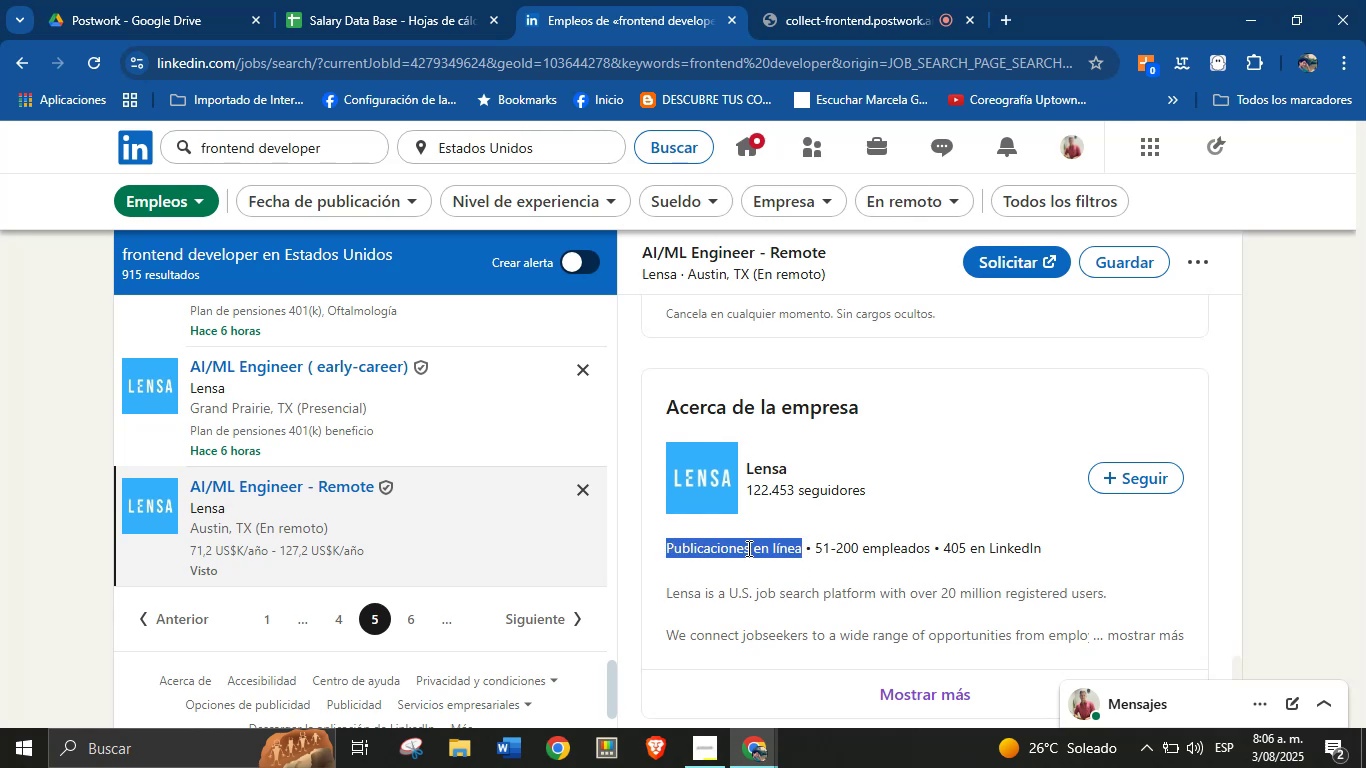 
scroll: coordinate [765, 555], scroll_direction: up, amount: 35.0
 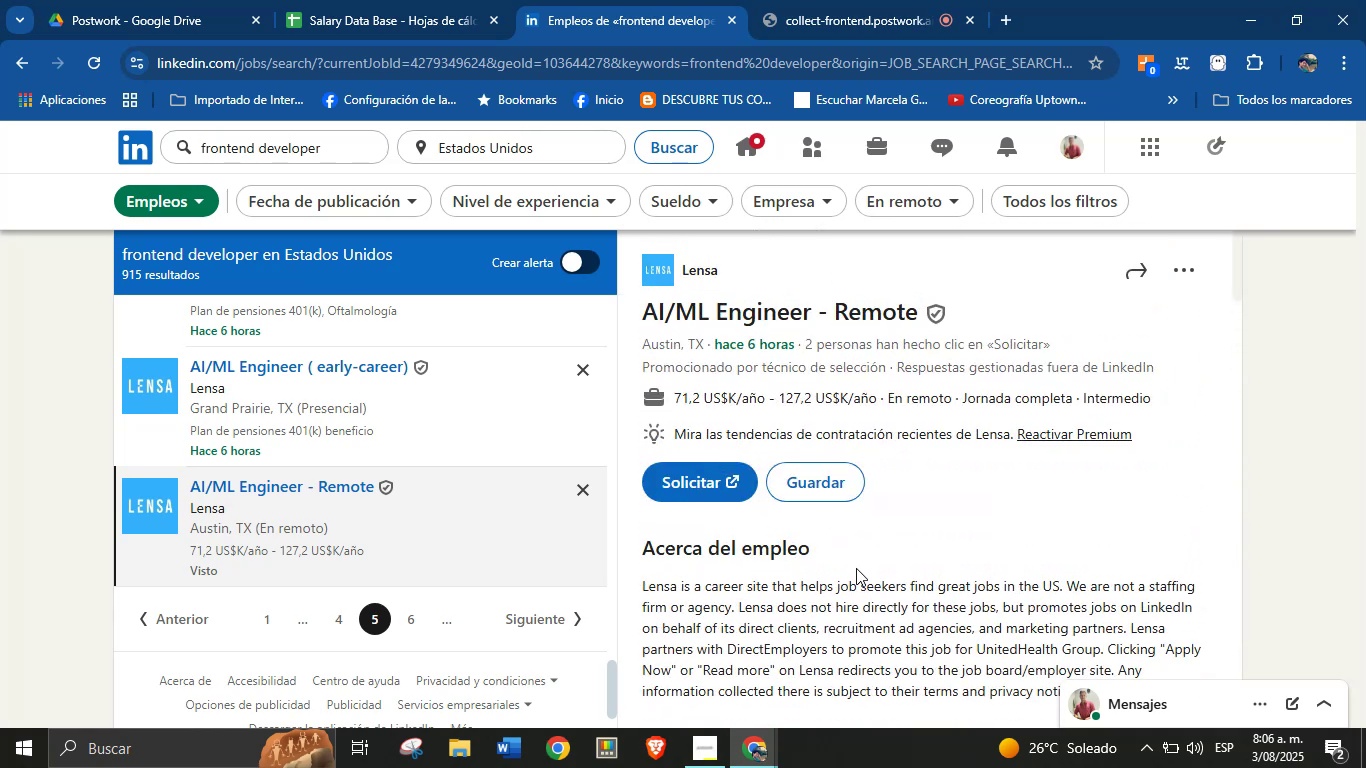 
left_click([860, 583])
 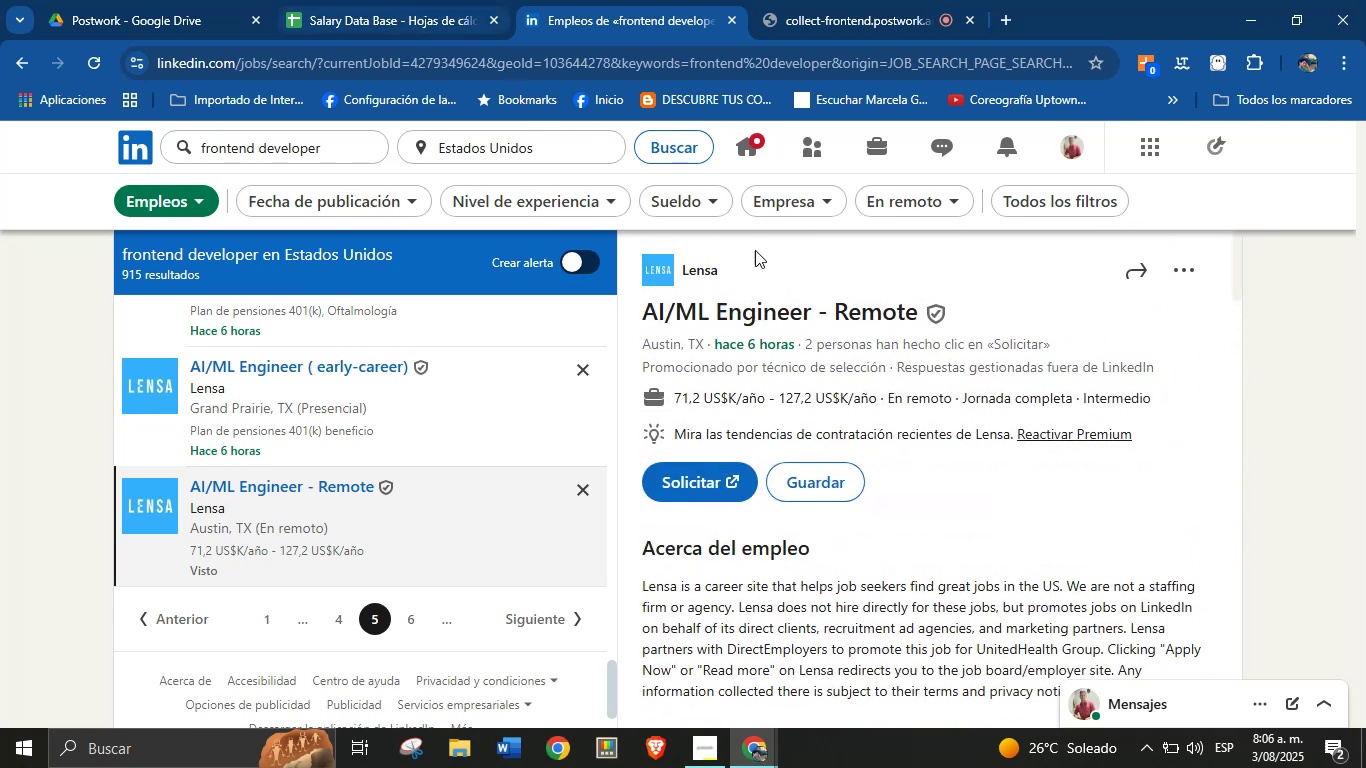 
left_click_drag(start_coordinate=[734, 278], to_coordinate=[684, 276])
 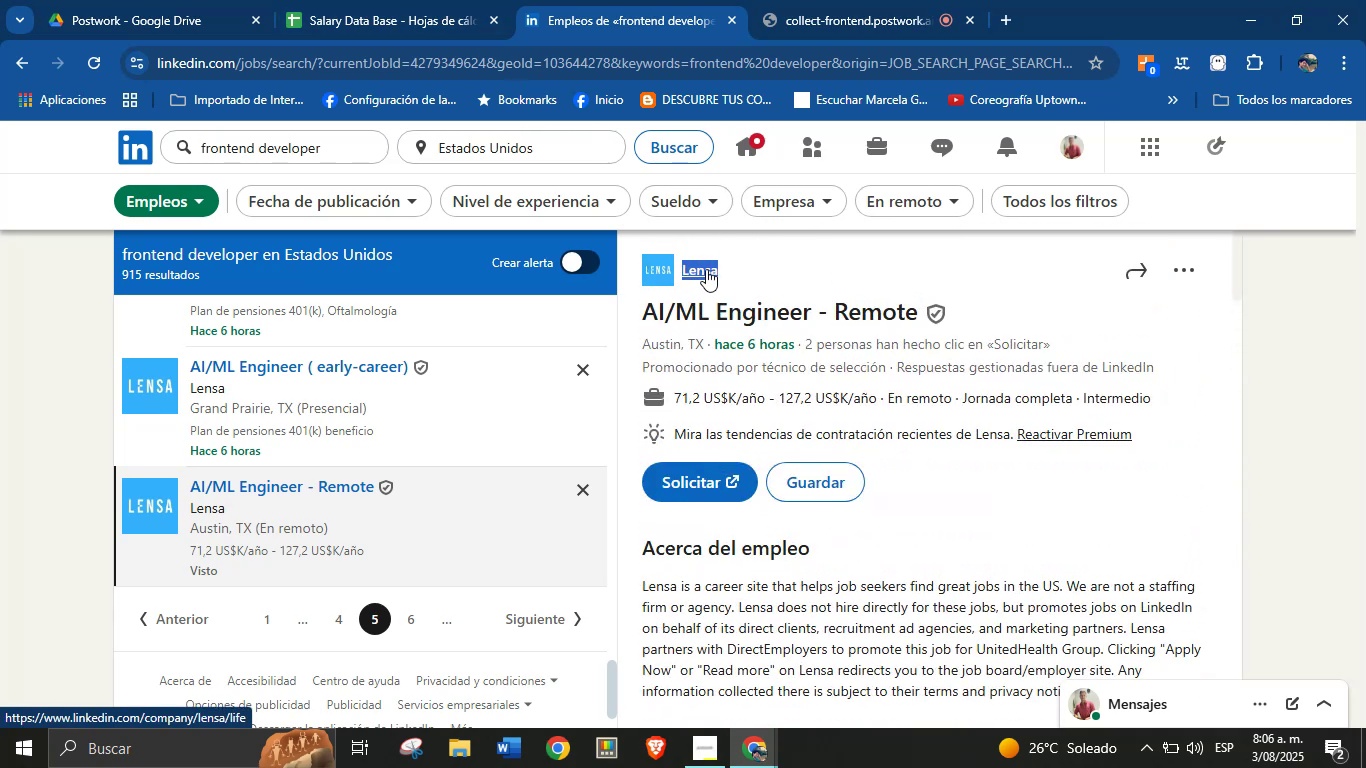 
key(Alt+Control+ControlLeft)
 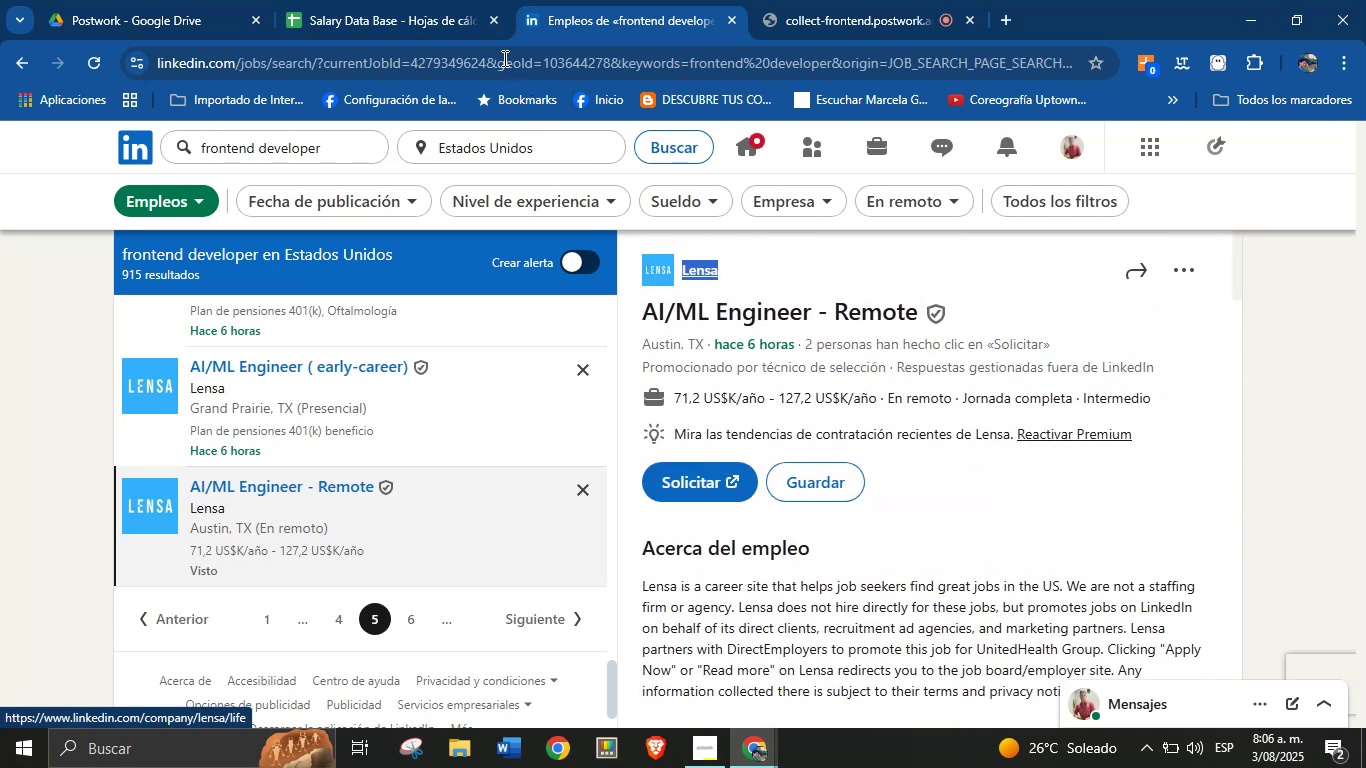 
key(Alt+AltLeft)
 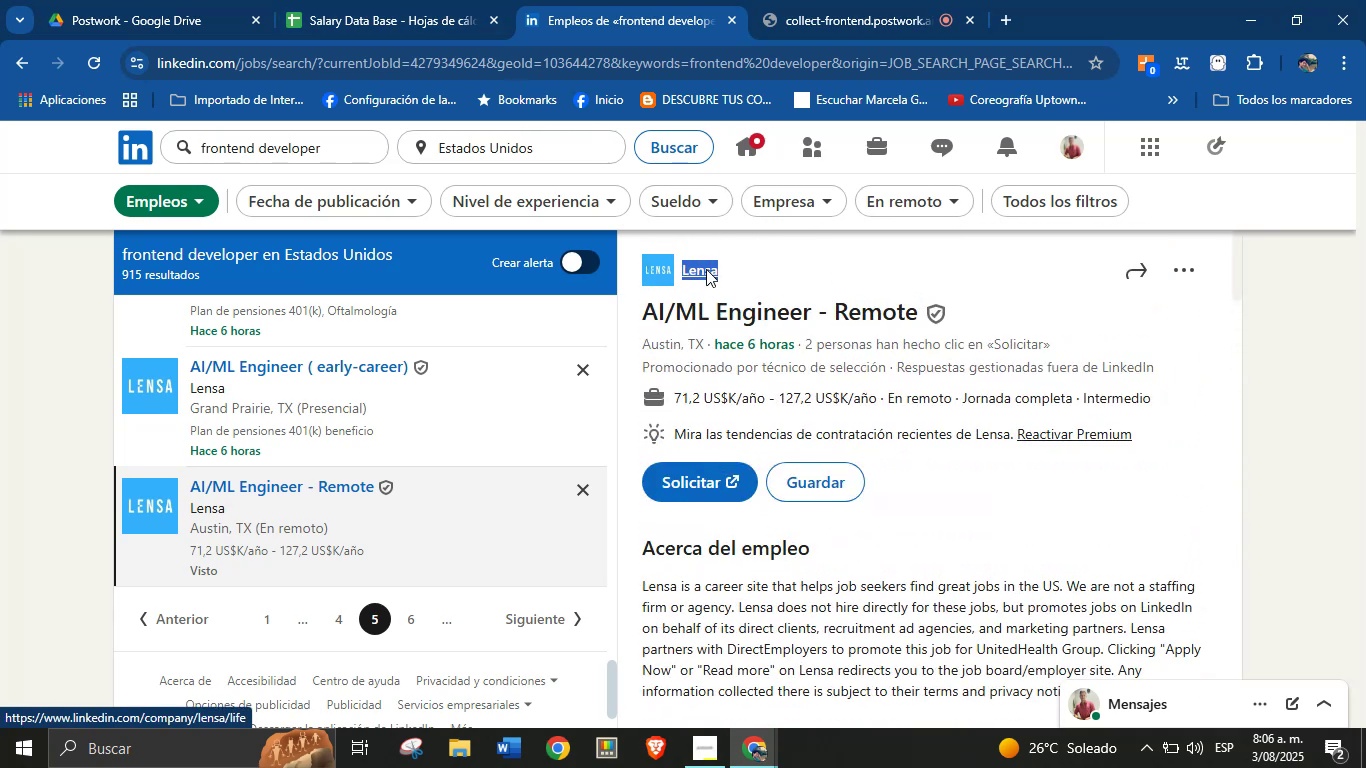 
key(Alt+Control+C)
 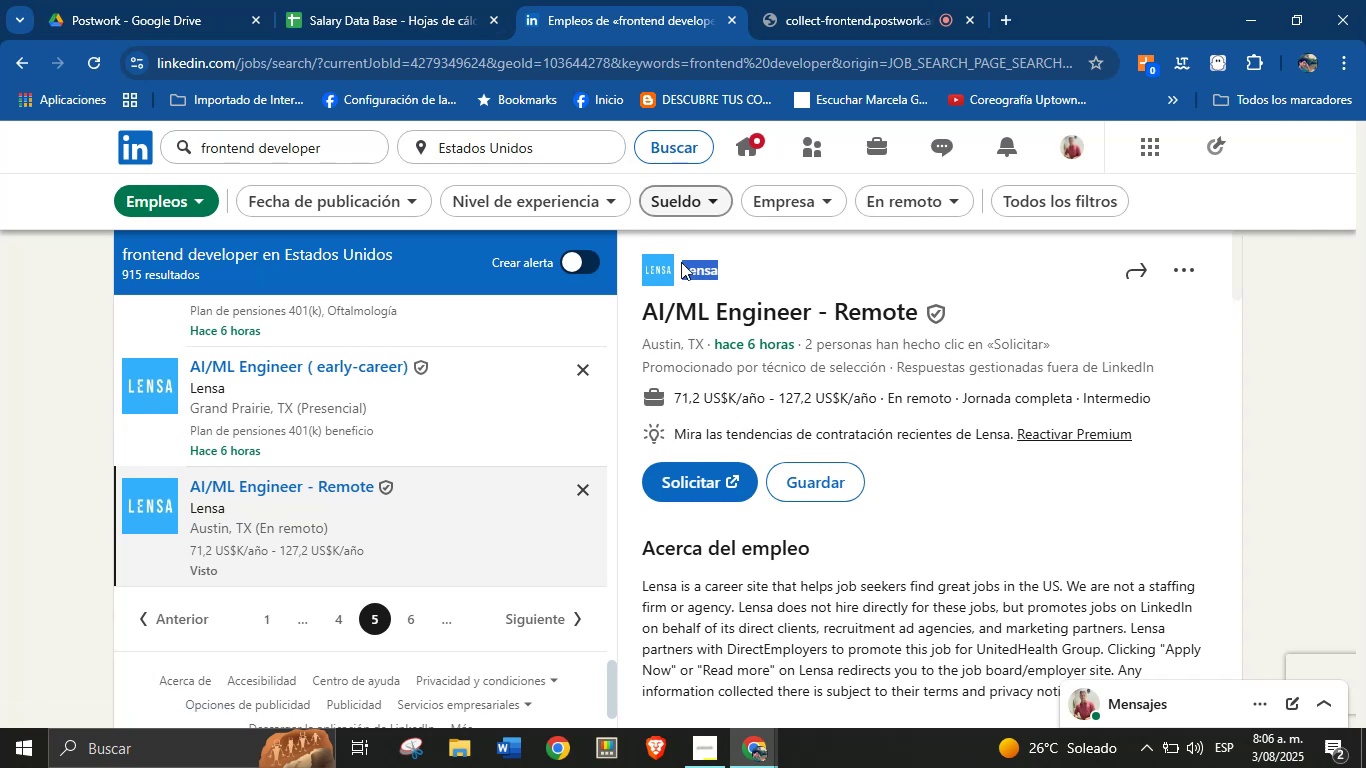 
key(Alt+Control+ControlLeft)
 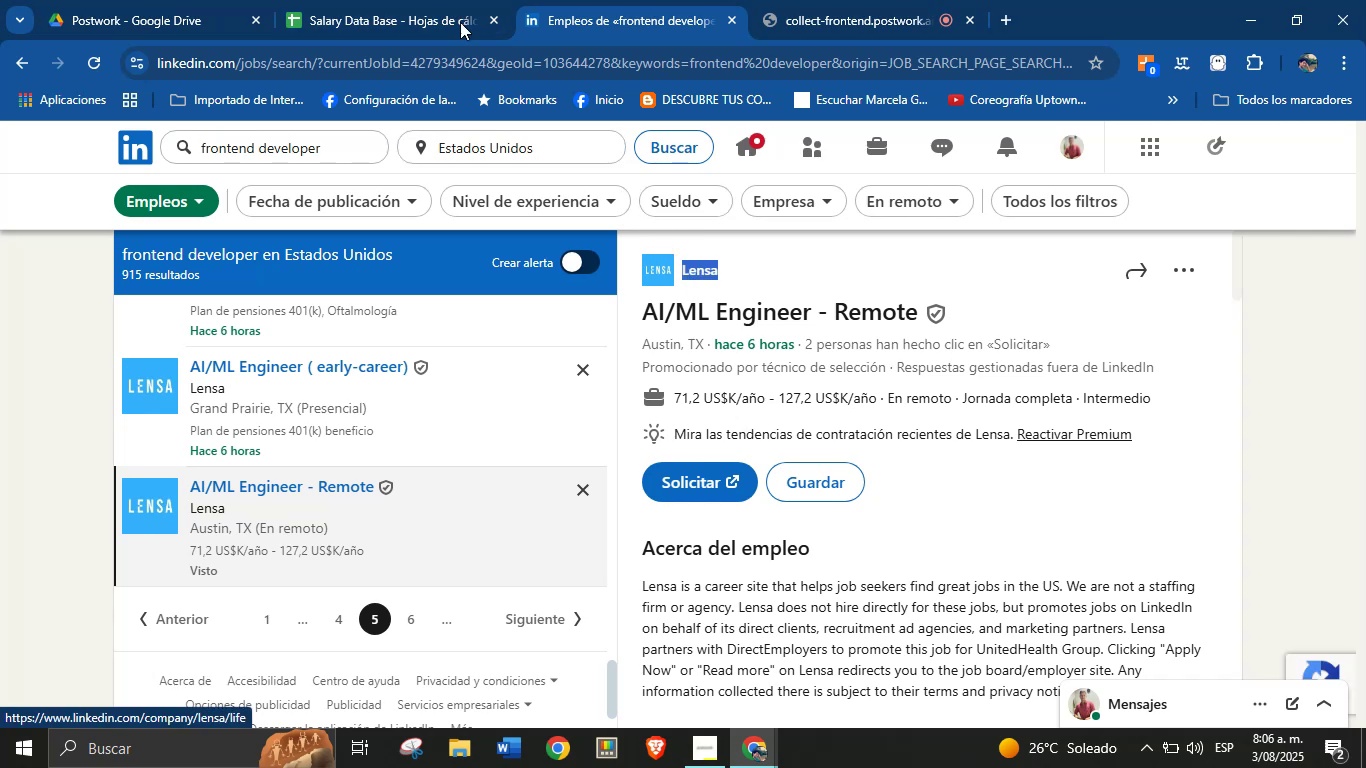 
key(Alt+AltLeft)
 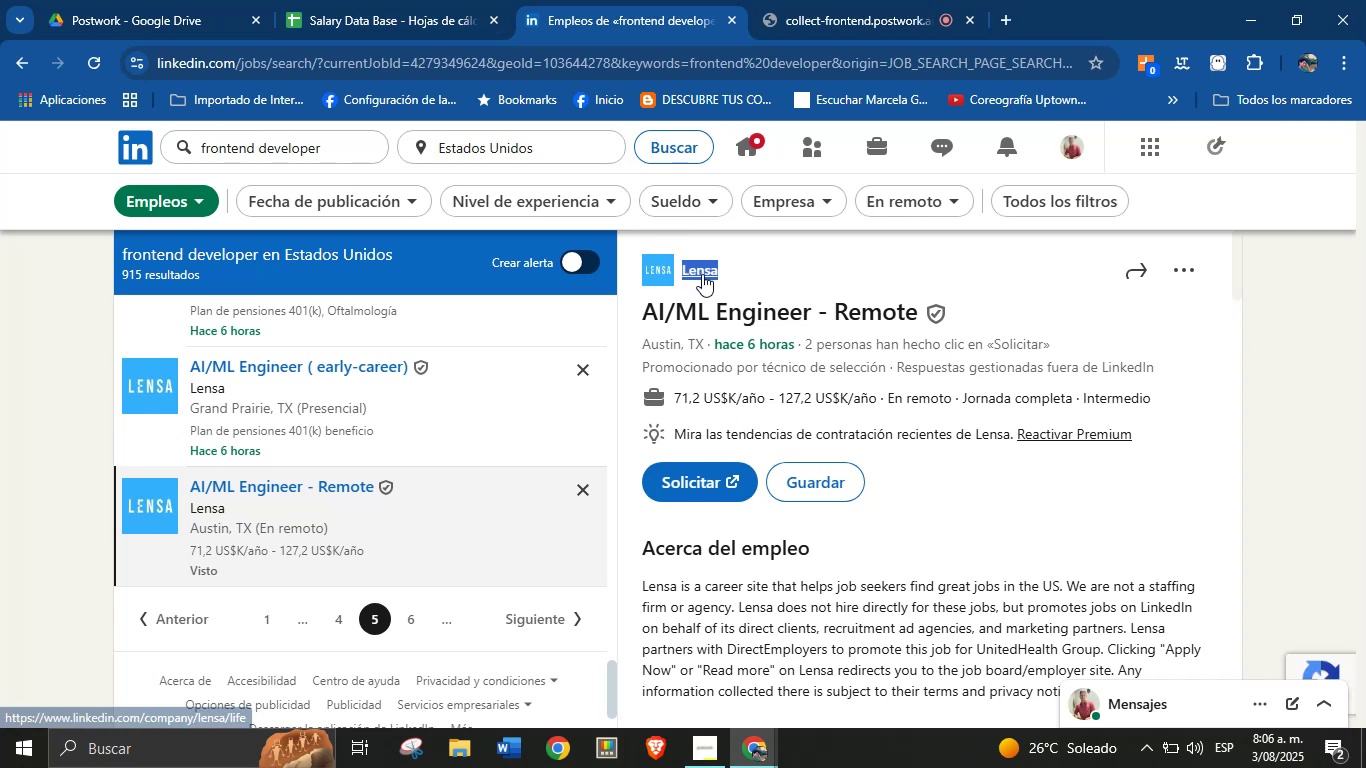 
key(Alt+Control+C)
 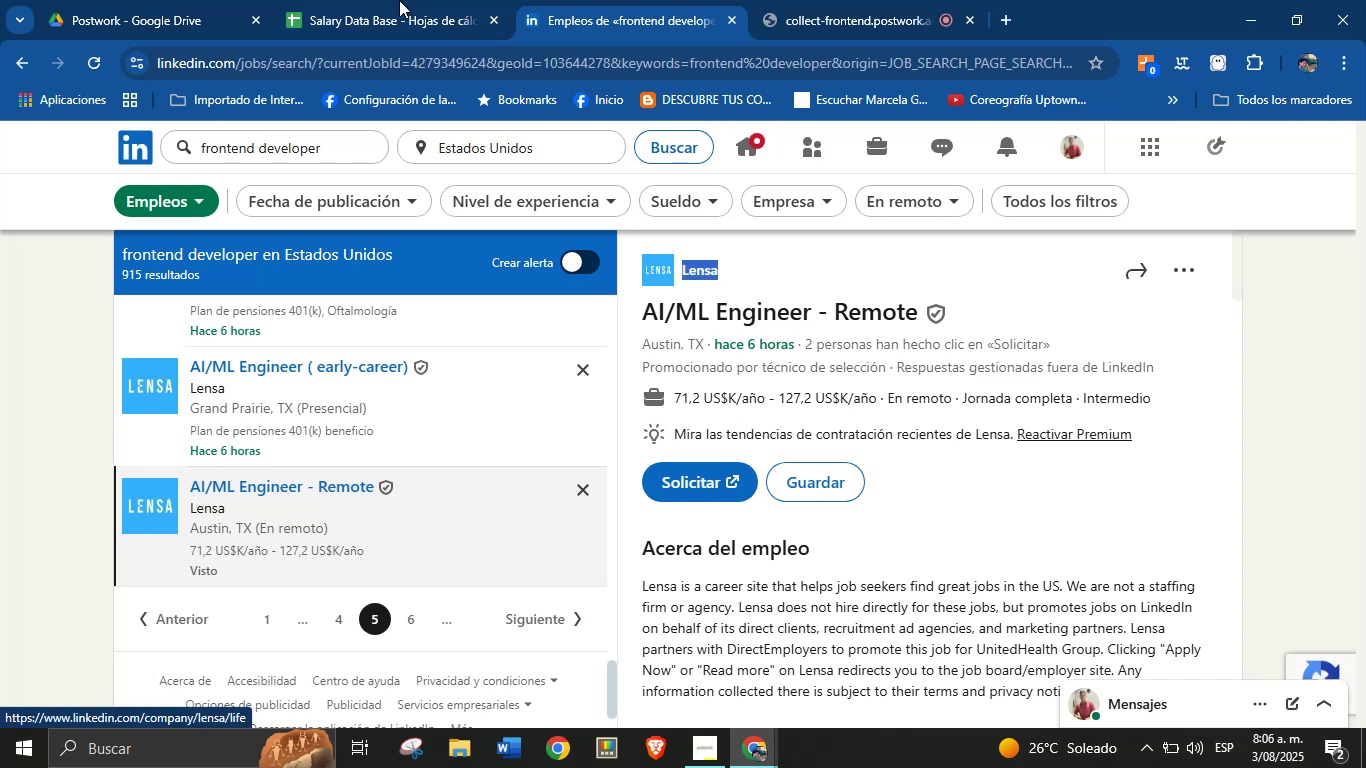 
left_click([392, 0])
 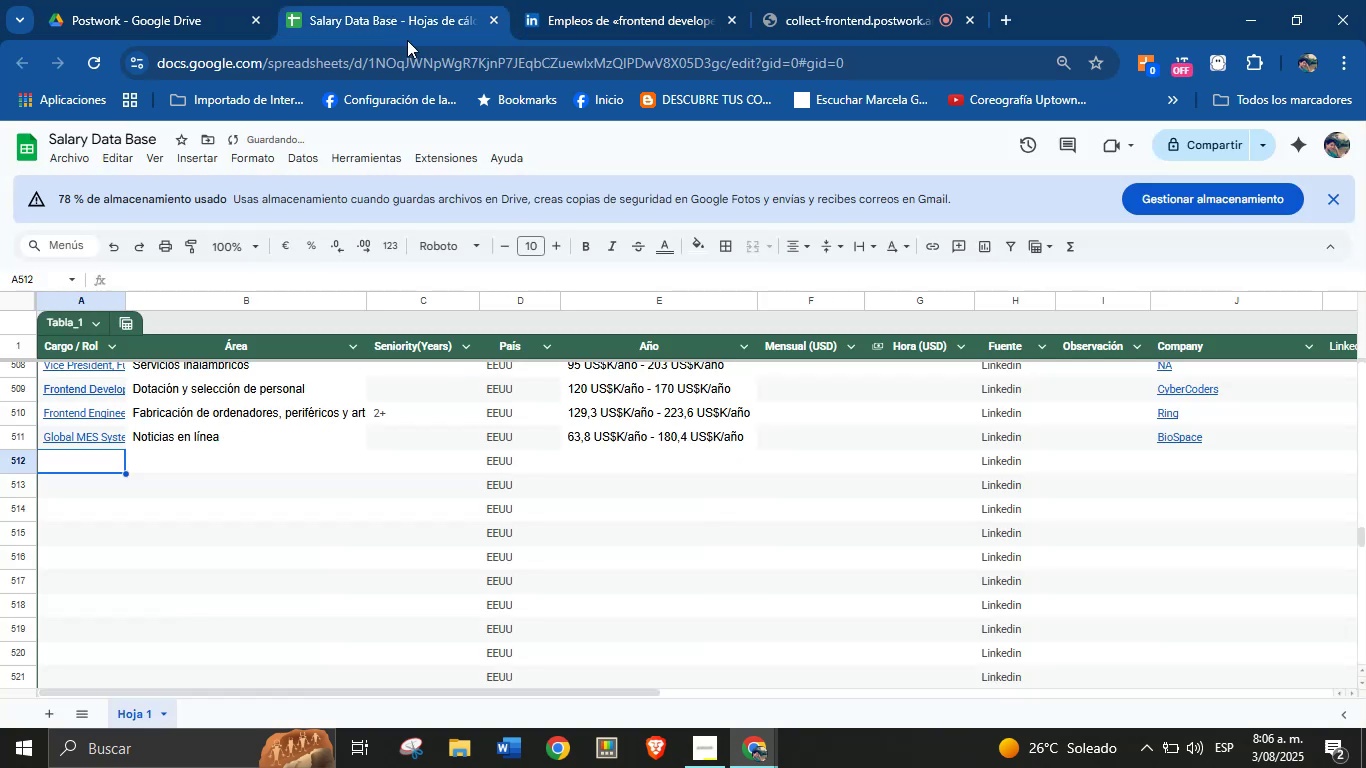 
key(Meta+MetaLeft)
 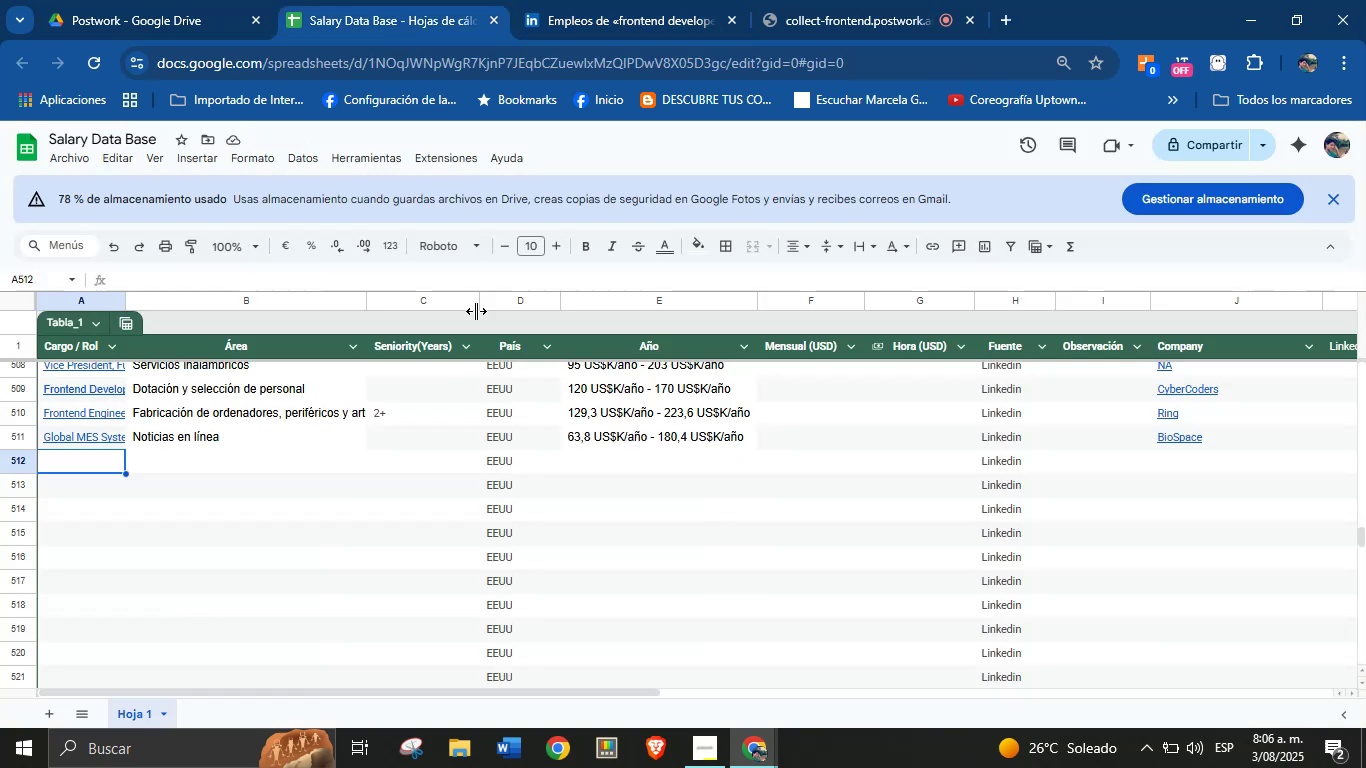 
key(Meta+MetaLeft)
 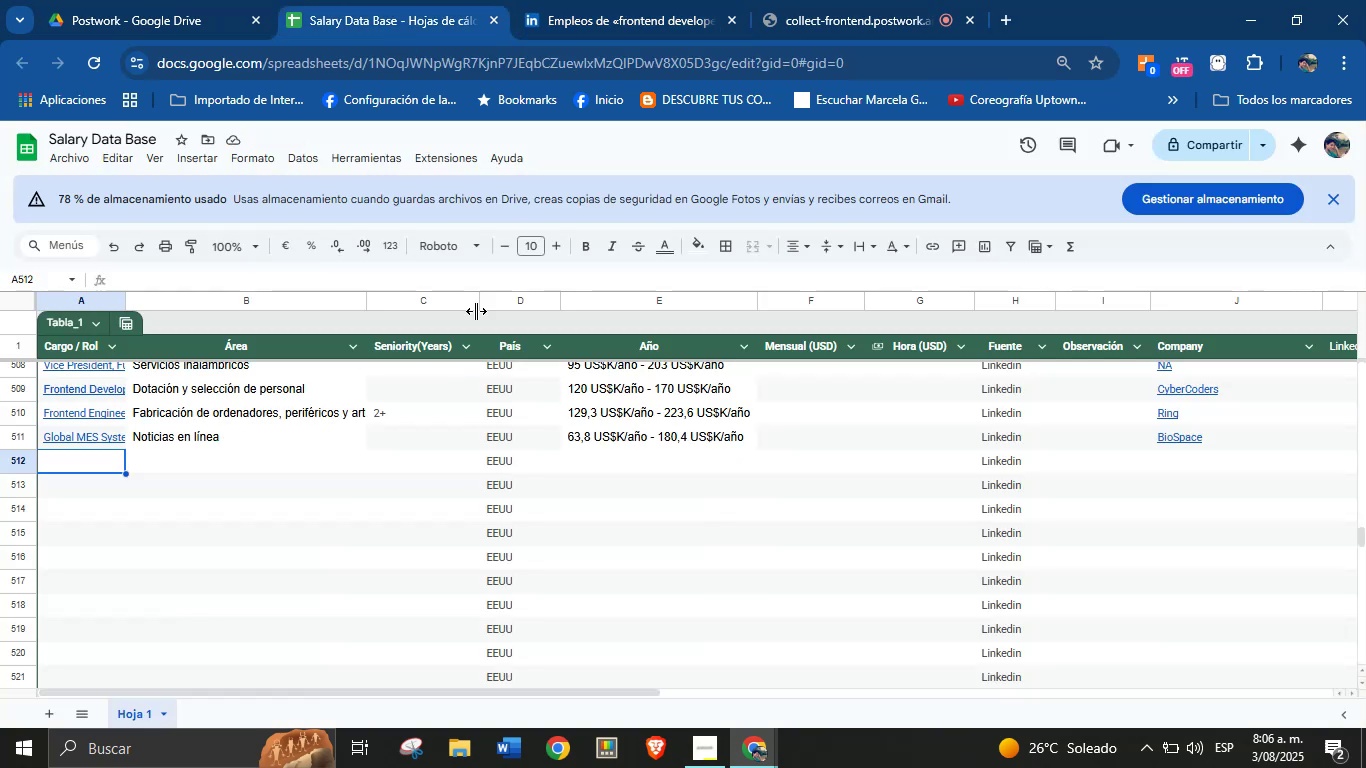 
key(Meta+V)
 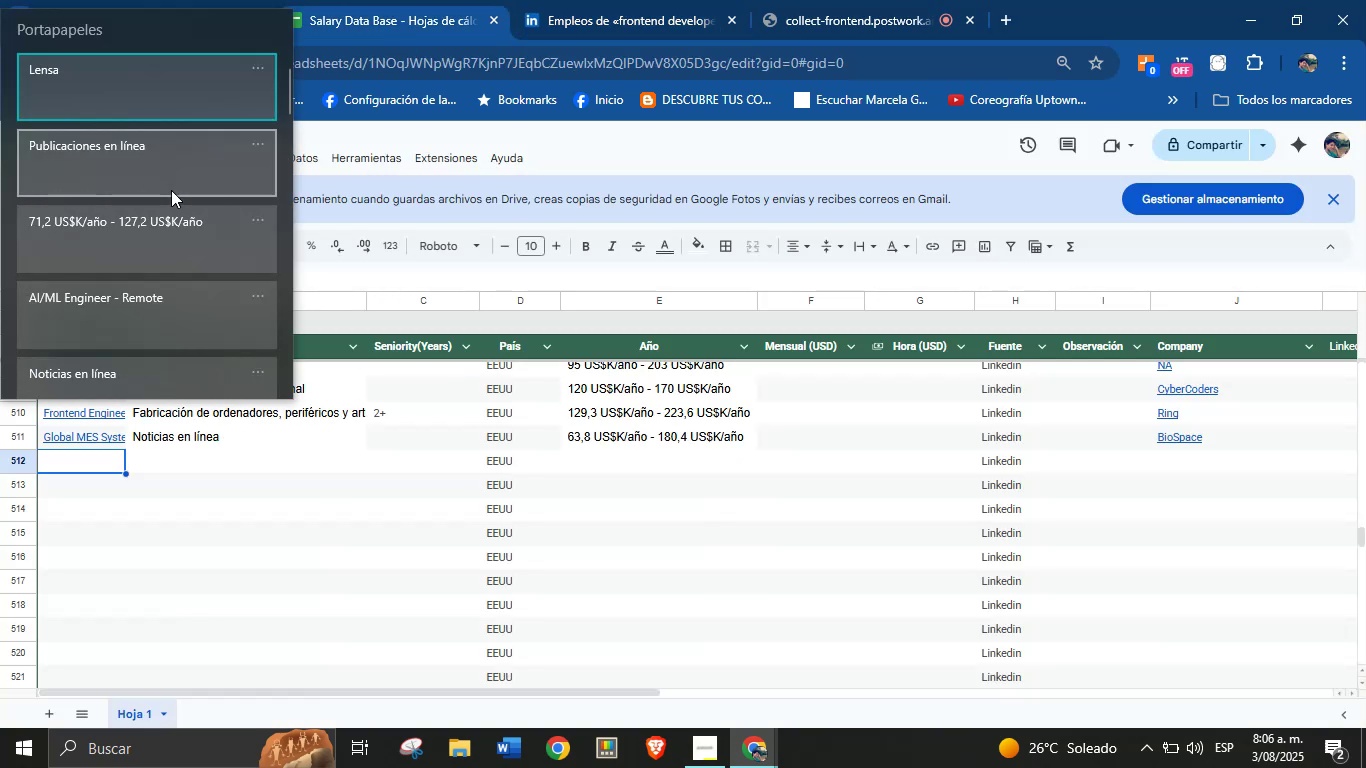 
left_click([166, 287])
 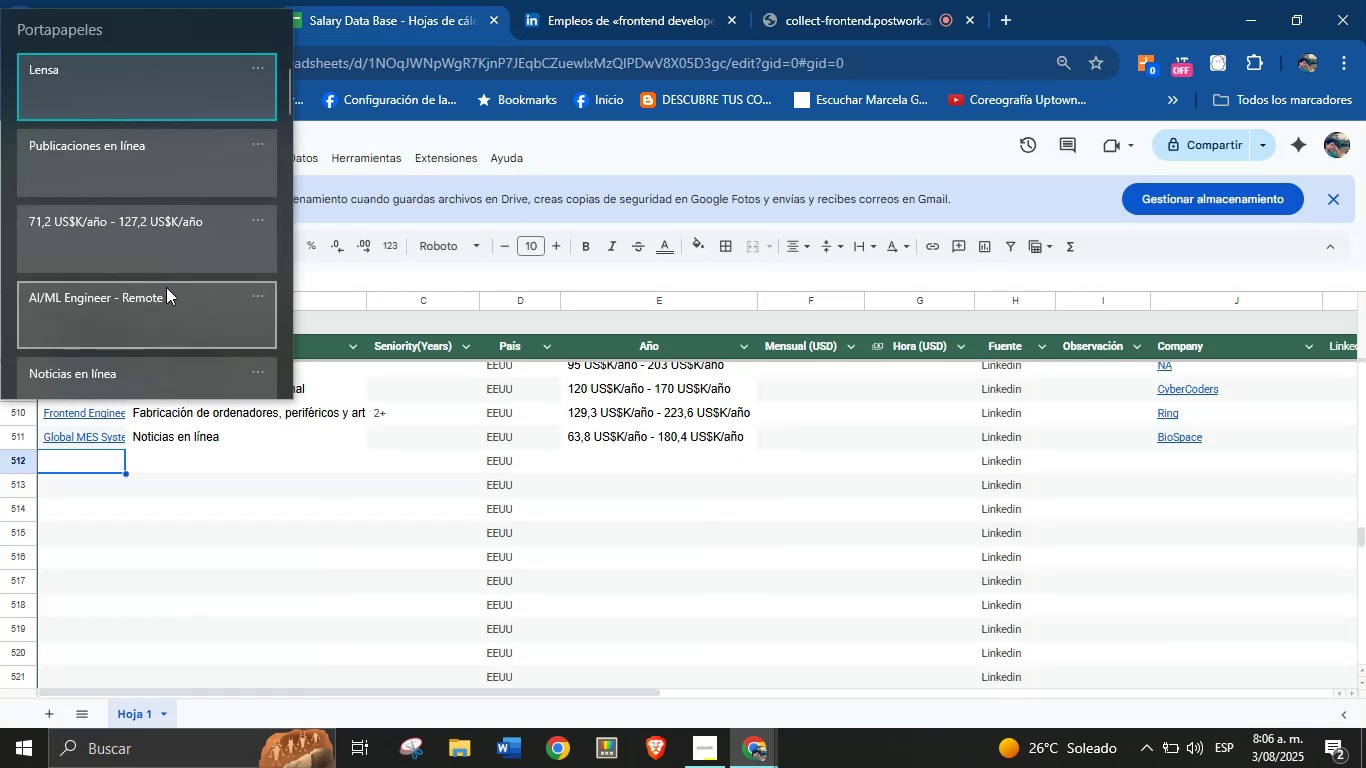 
key(Control+ControlLeft)
 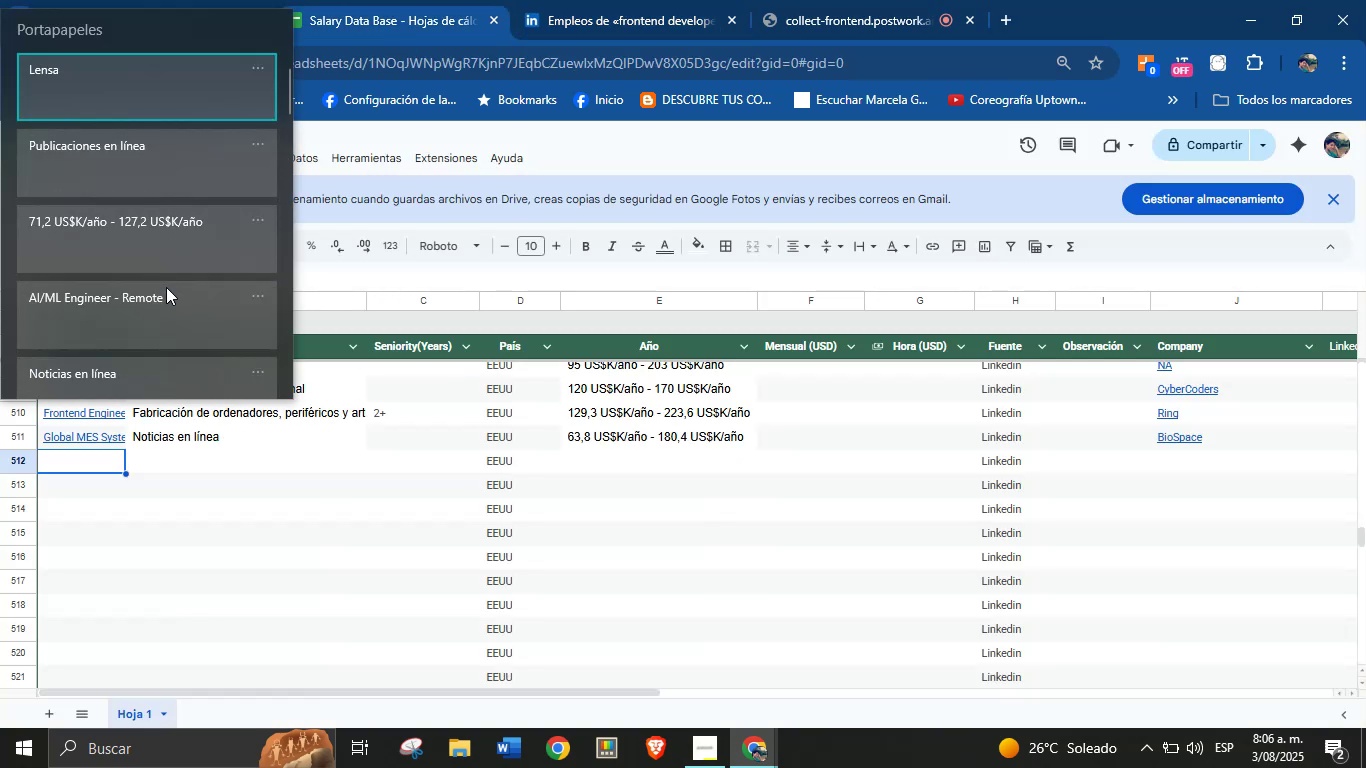 
key(Control+V)
 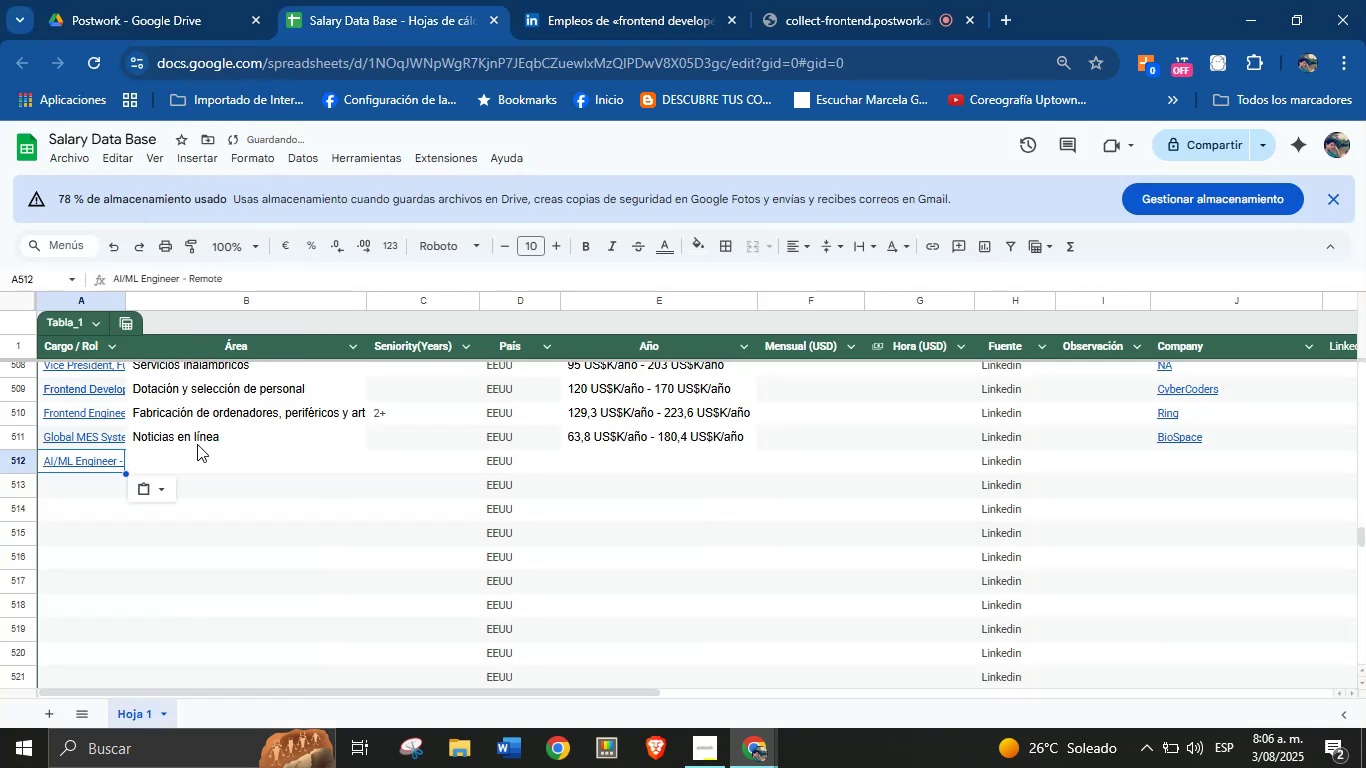 
left_click([197, 456])
 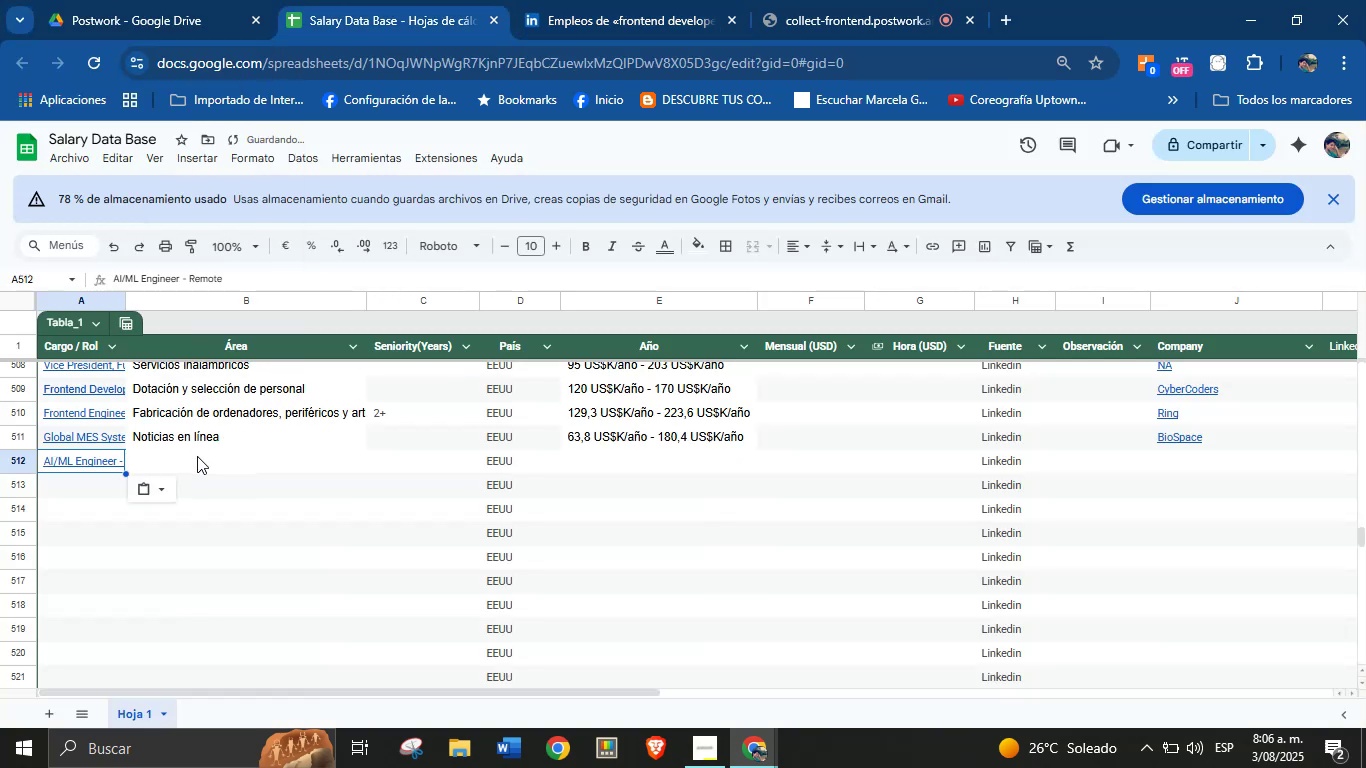 
key(Meta+MetaLeft)
 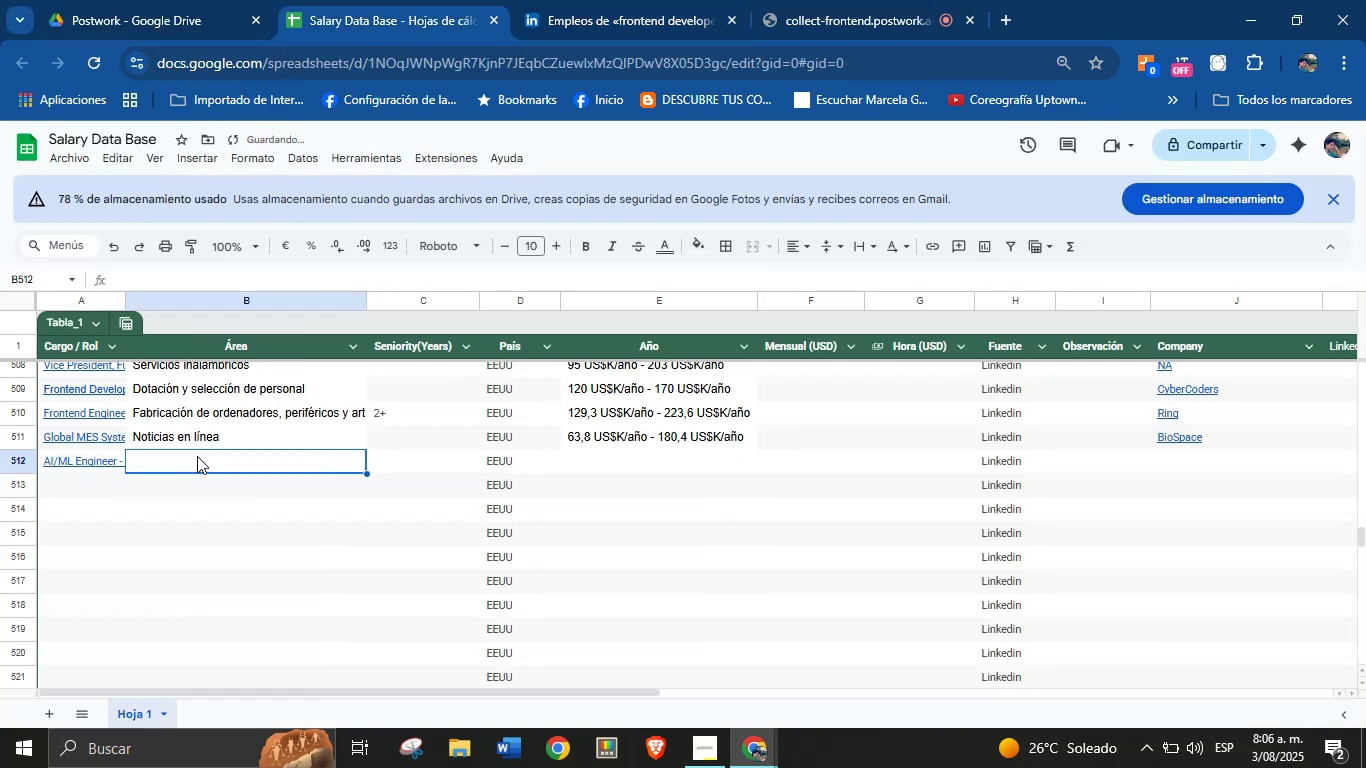 
key(Meta+MetaLeft)
 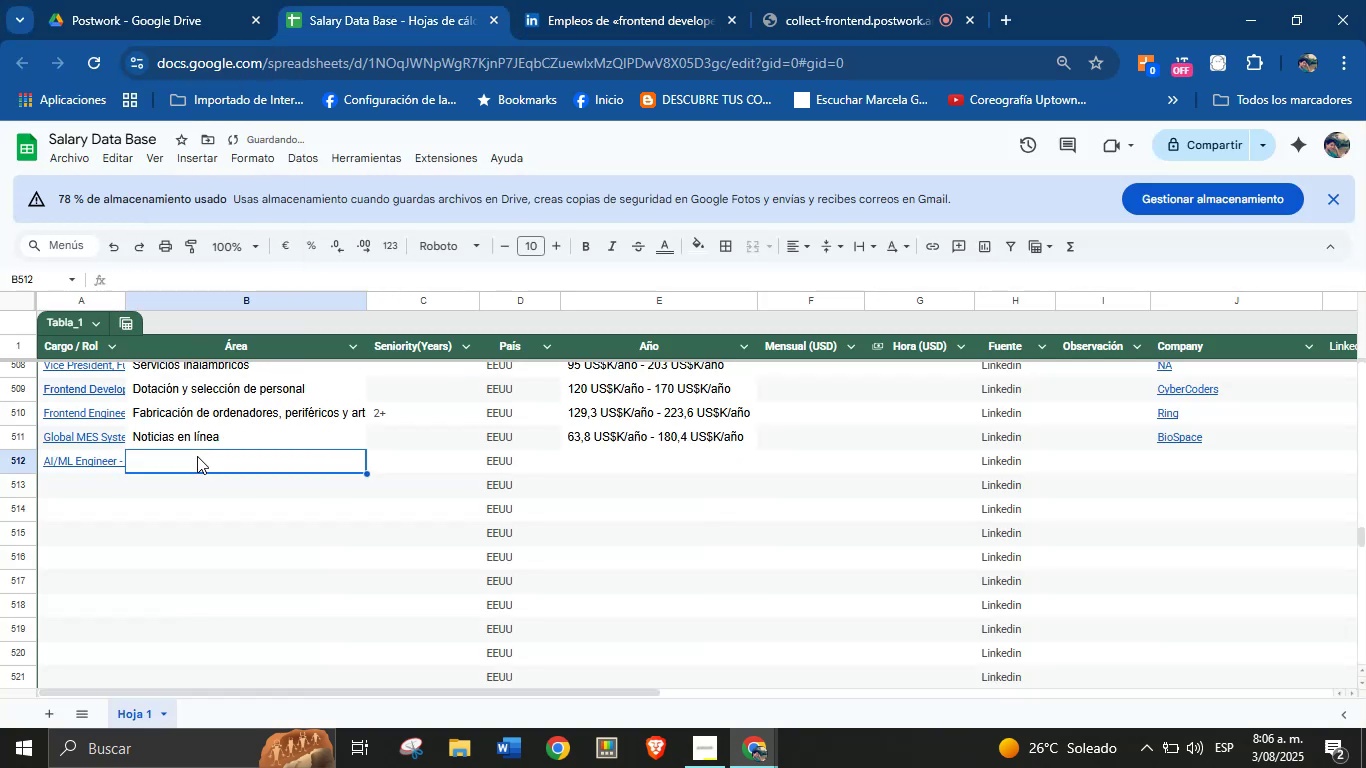 
key(Meta+V)
 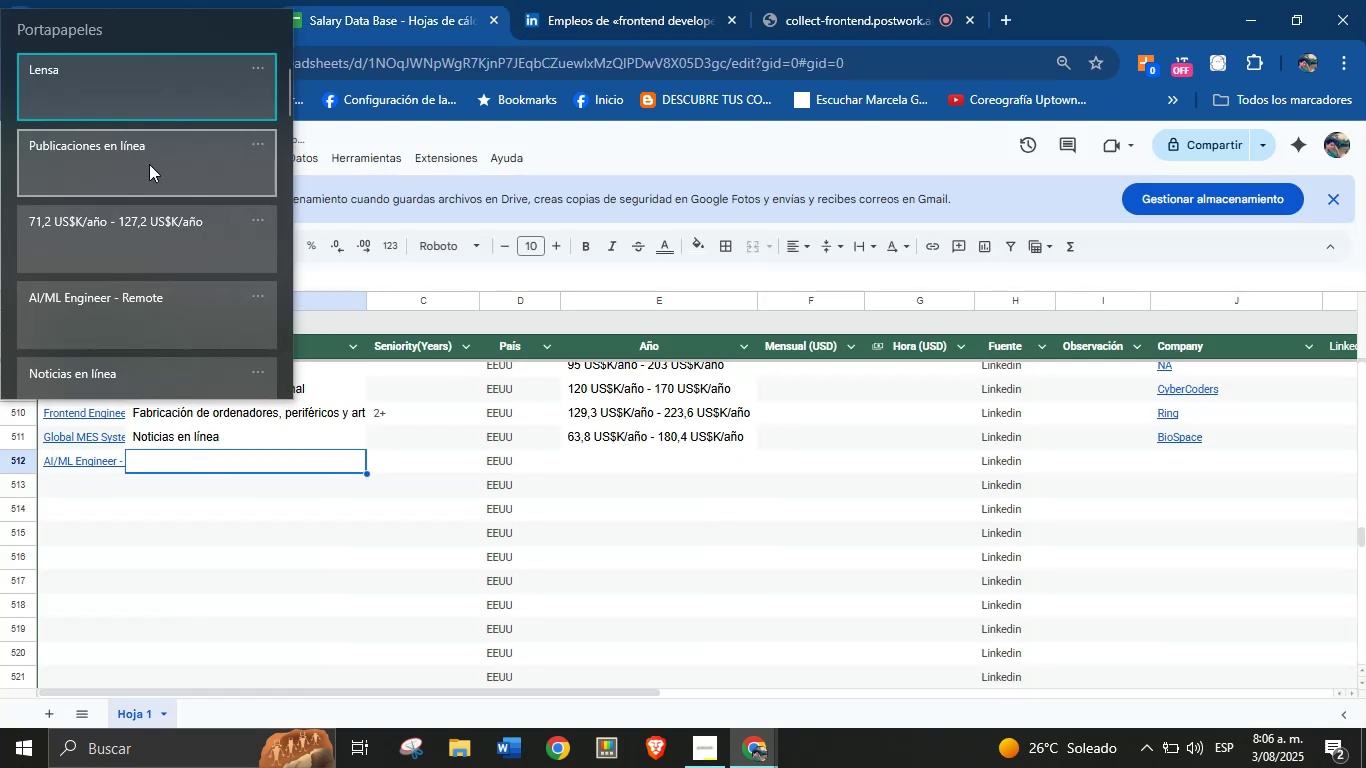 
left_click([148, 156])
 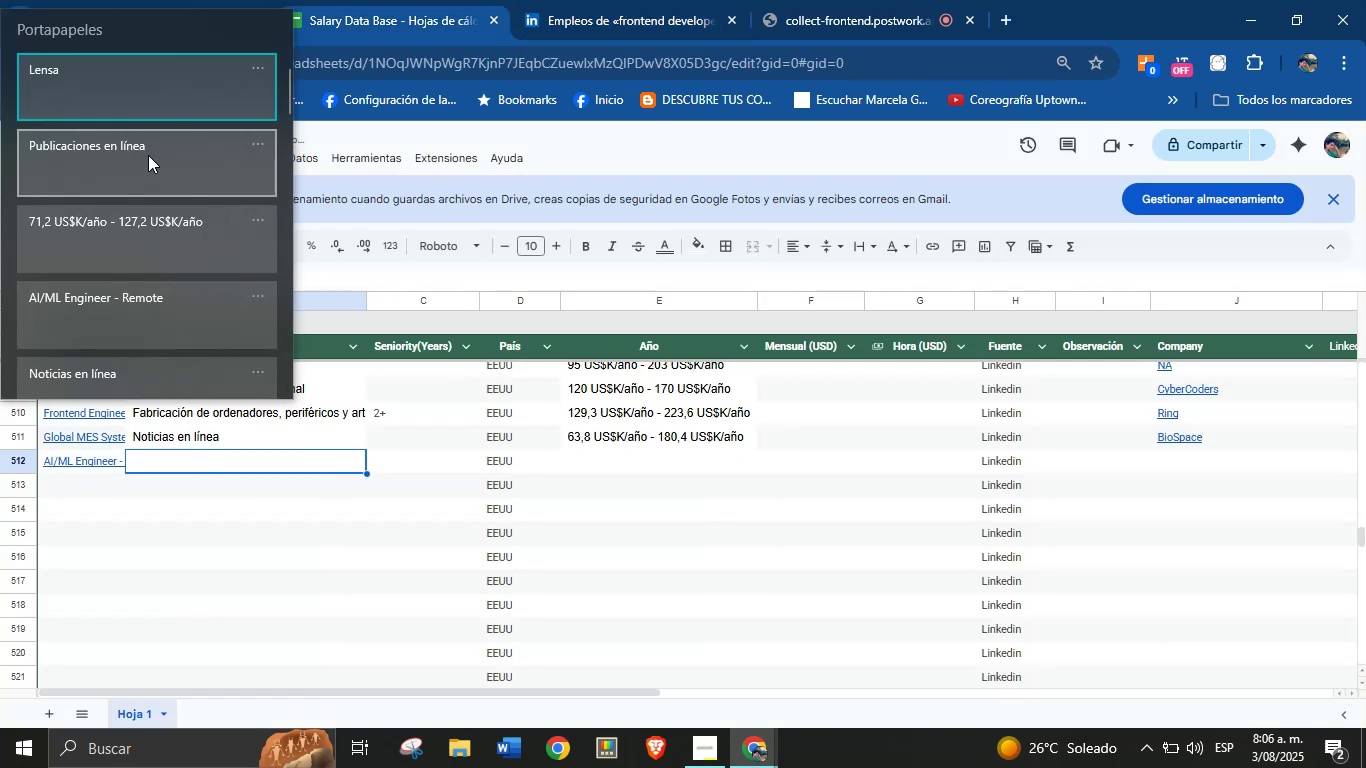 
key(Control+ControlLeft)
 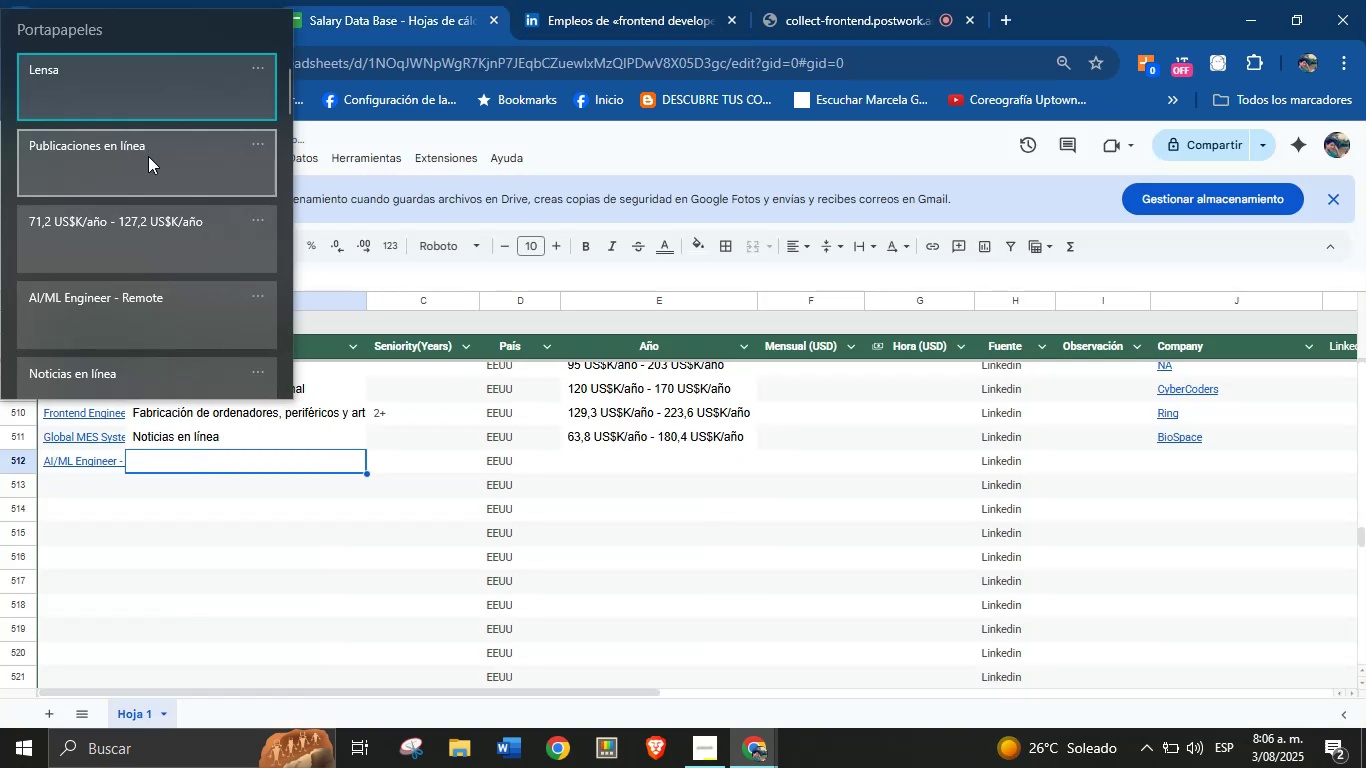 
key(Control+V)
 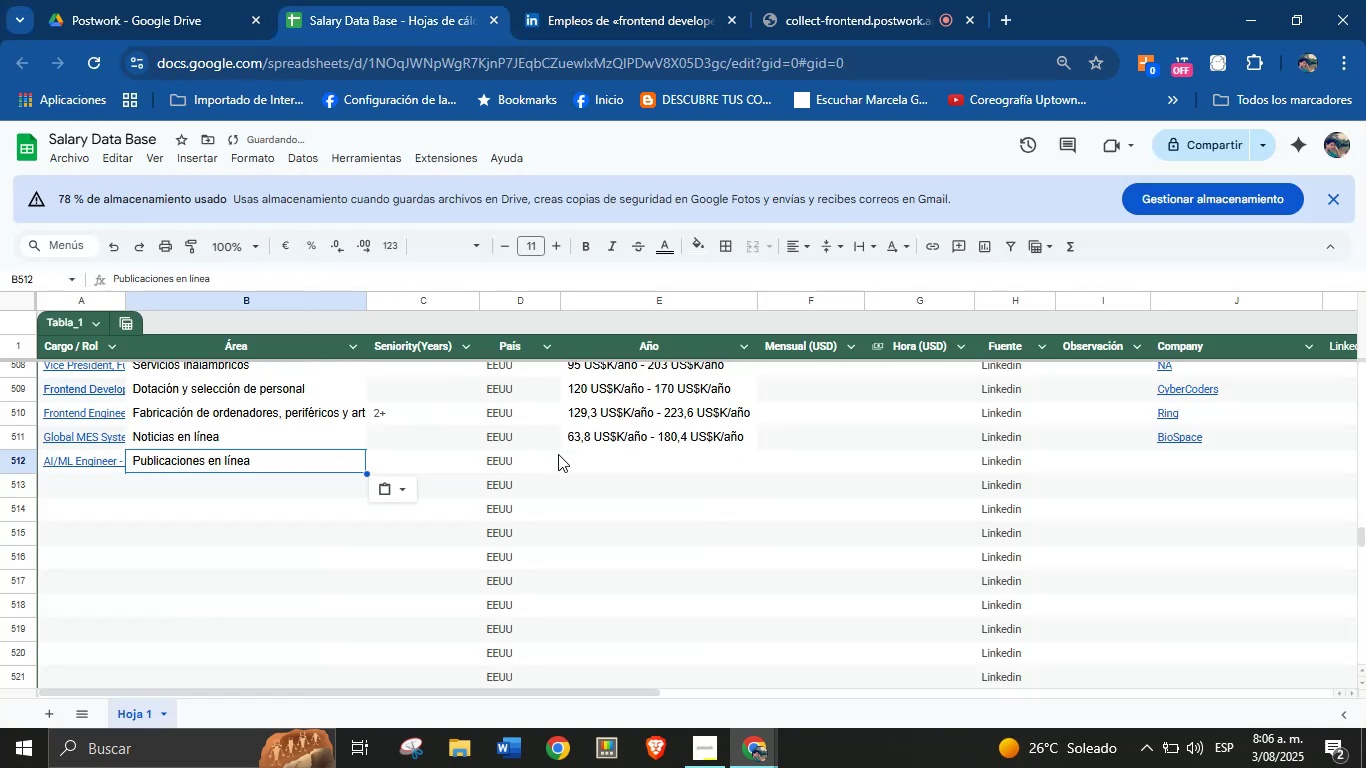 
left_click([605, 458])
 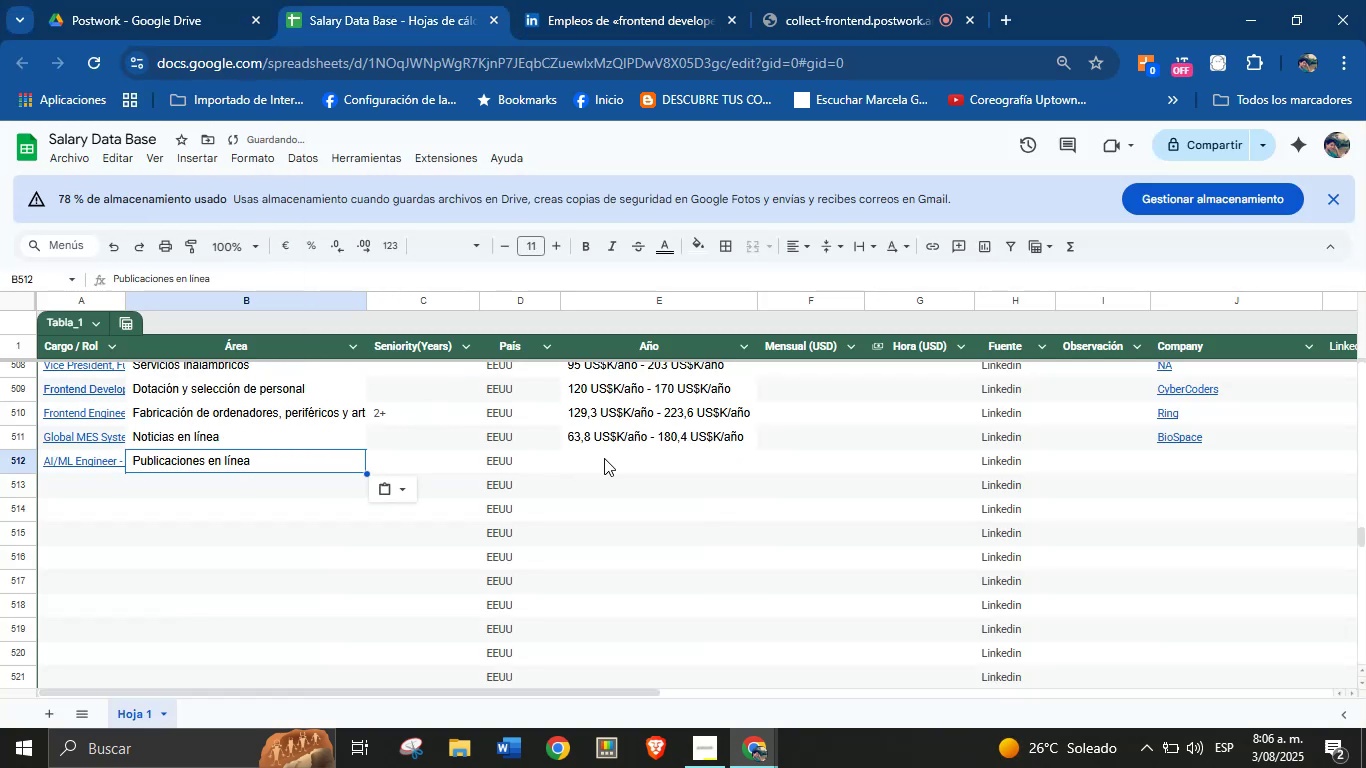 
key(Meta+MetaLeft)
 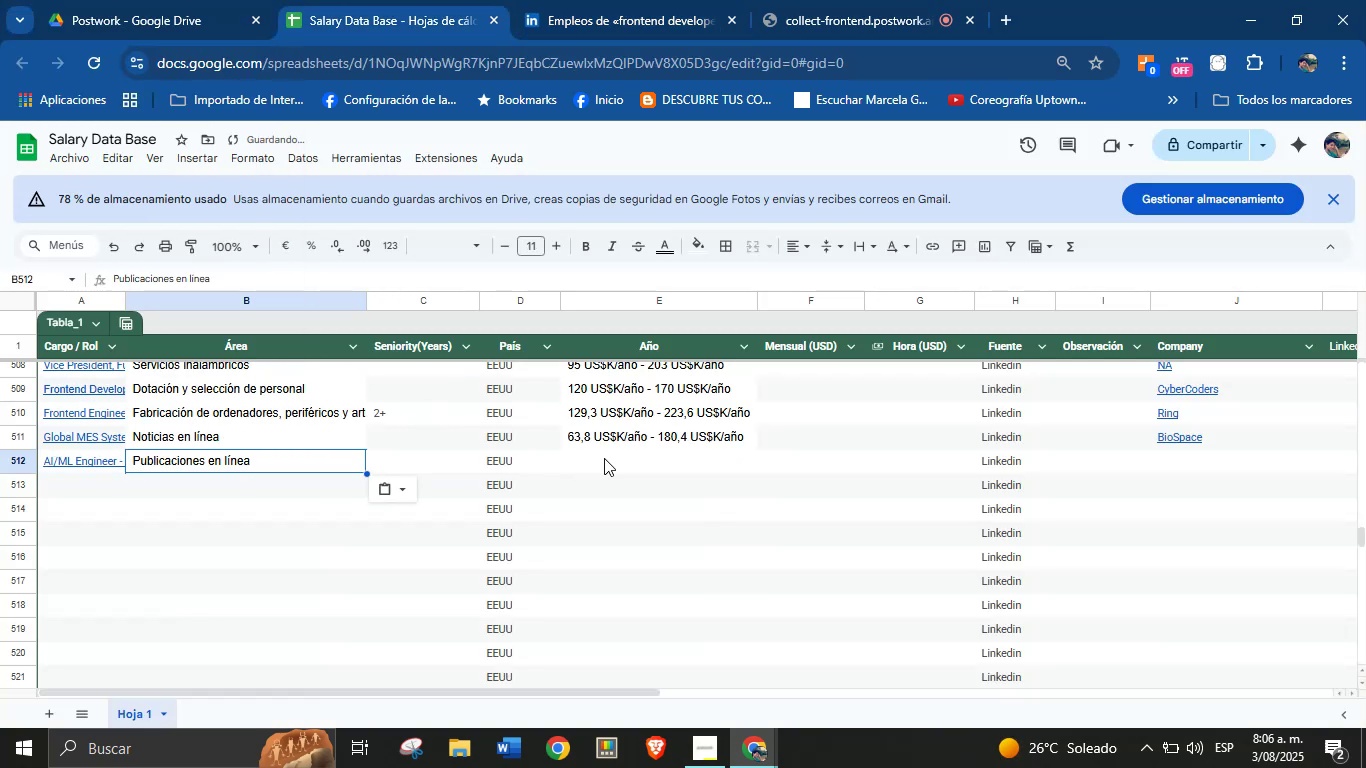 
key(Meta+MetaLeft)
 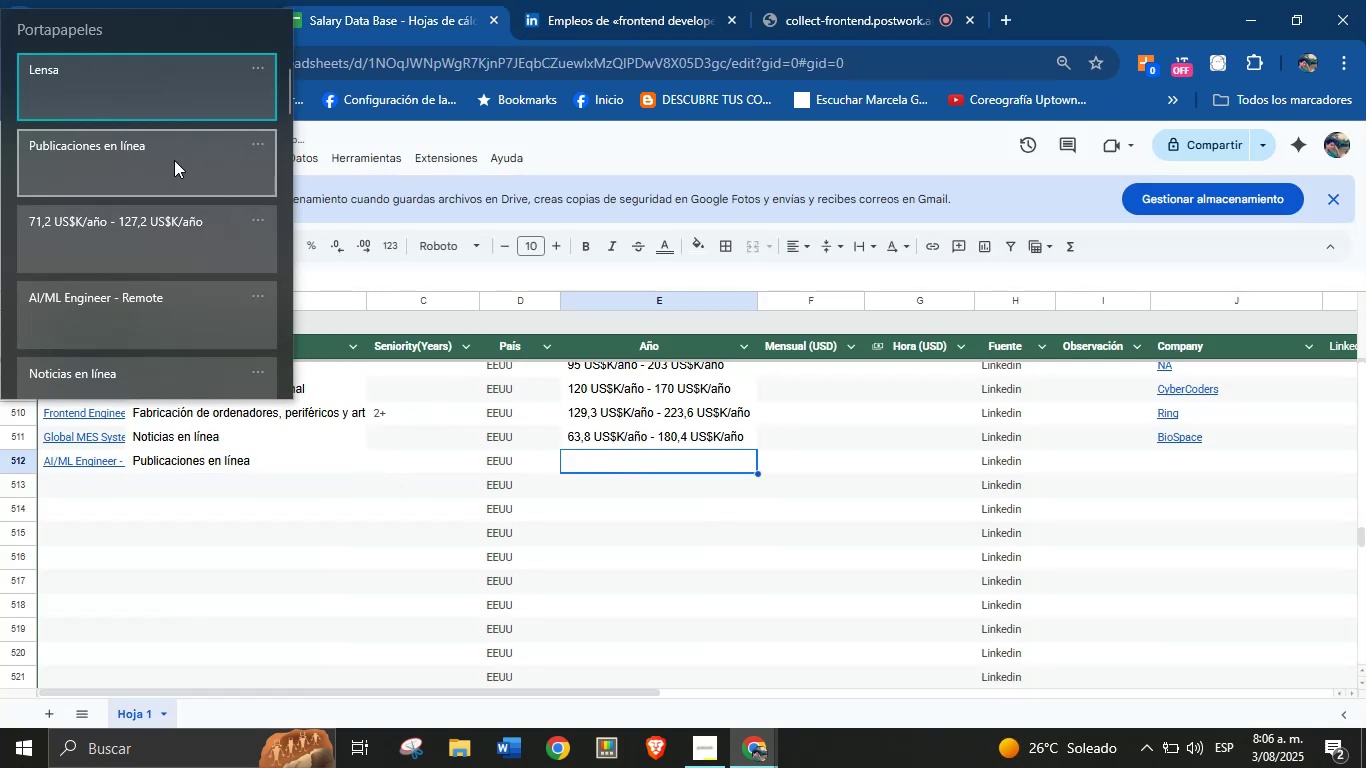 
key(Meta+V)
 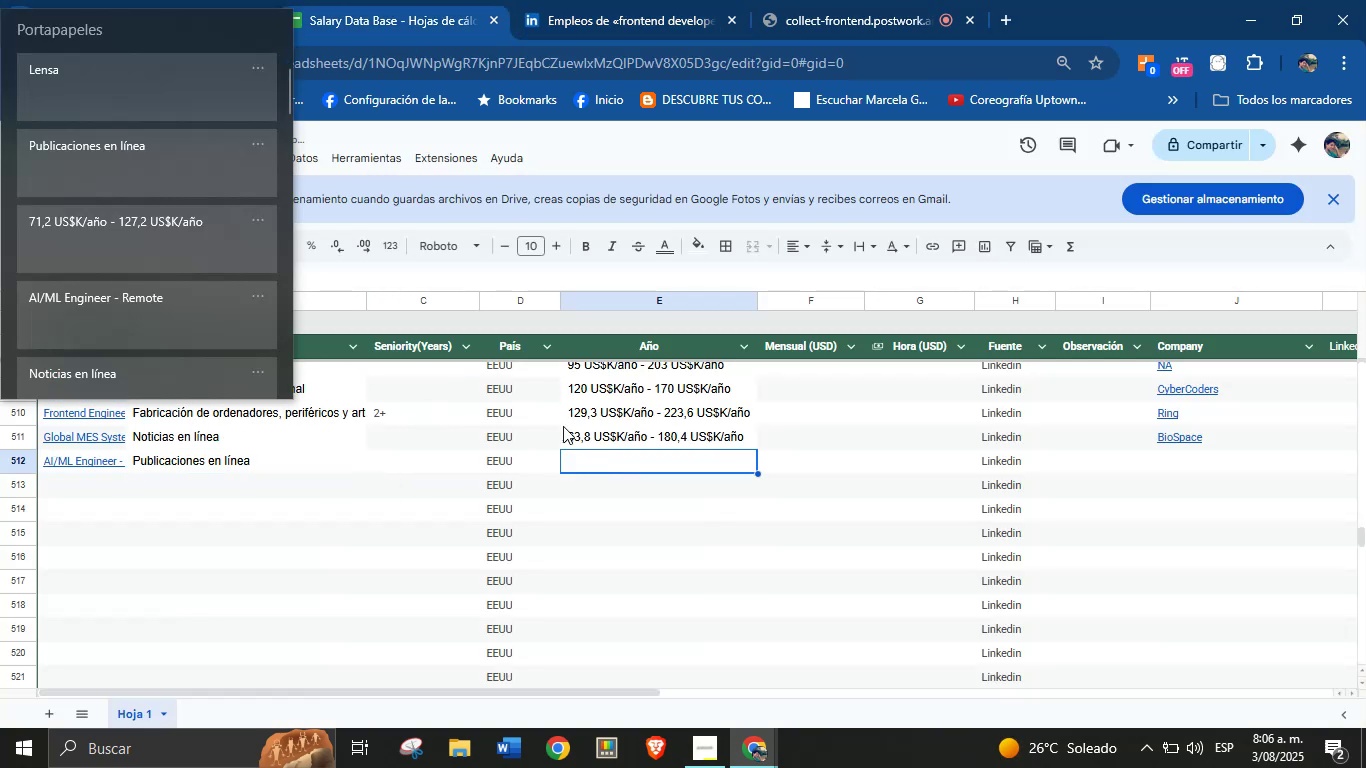 
left_click([186, 226])
 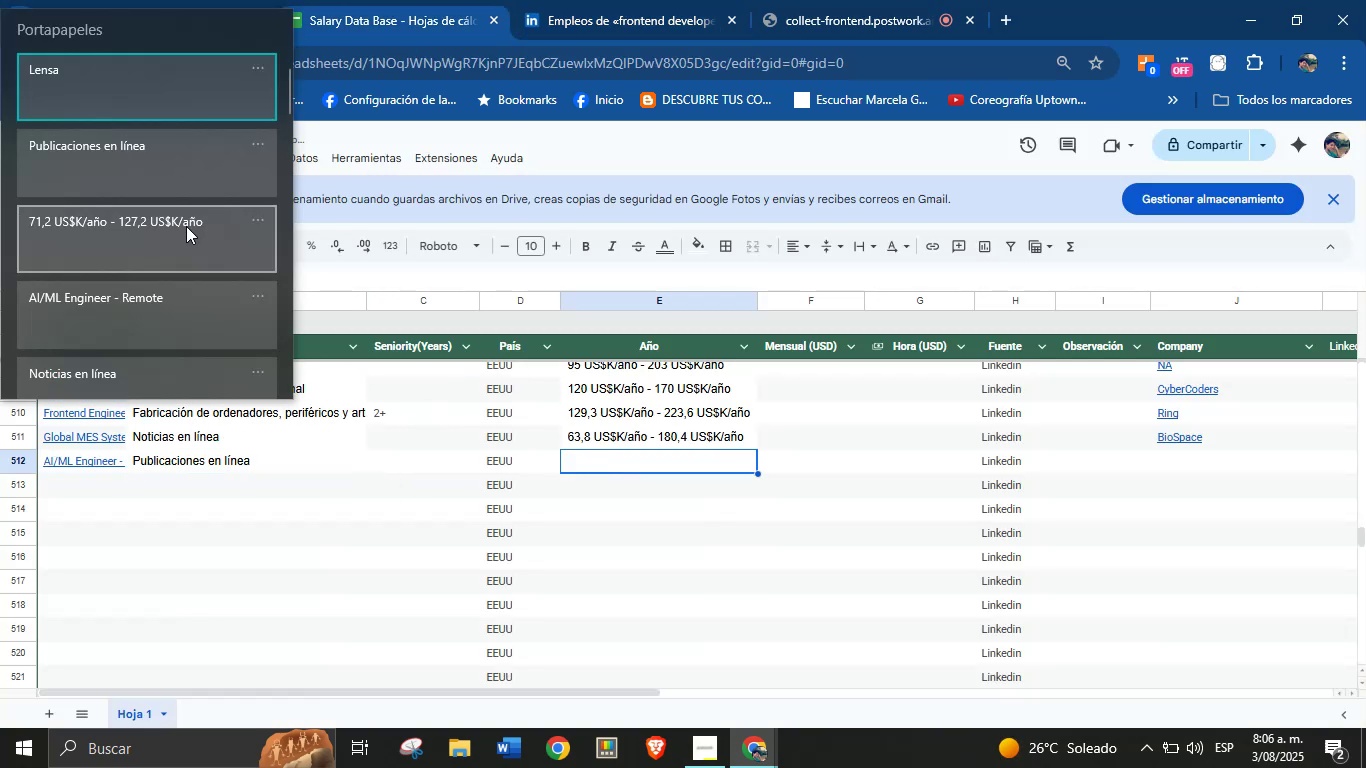 
key(Control+ControlLeft)
 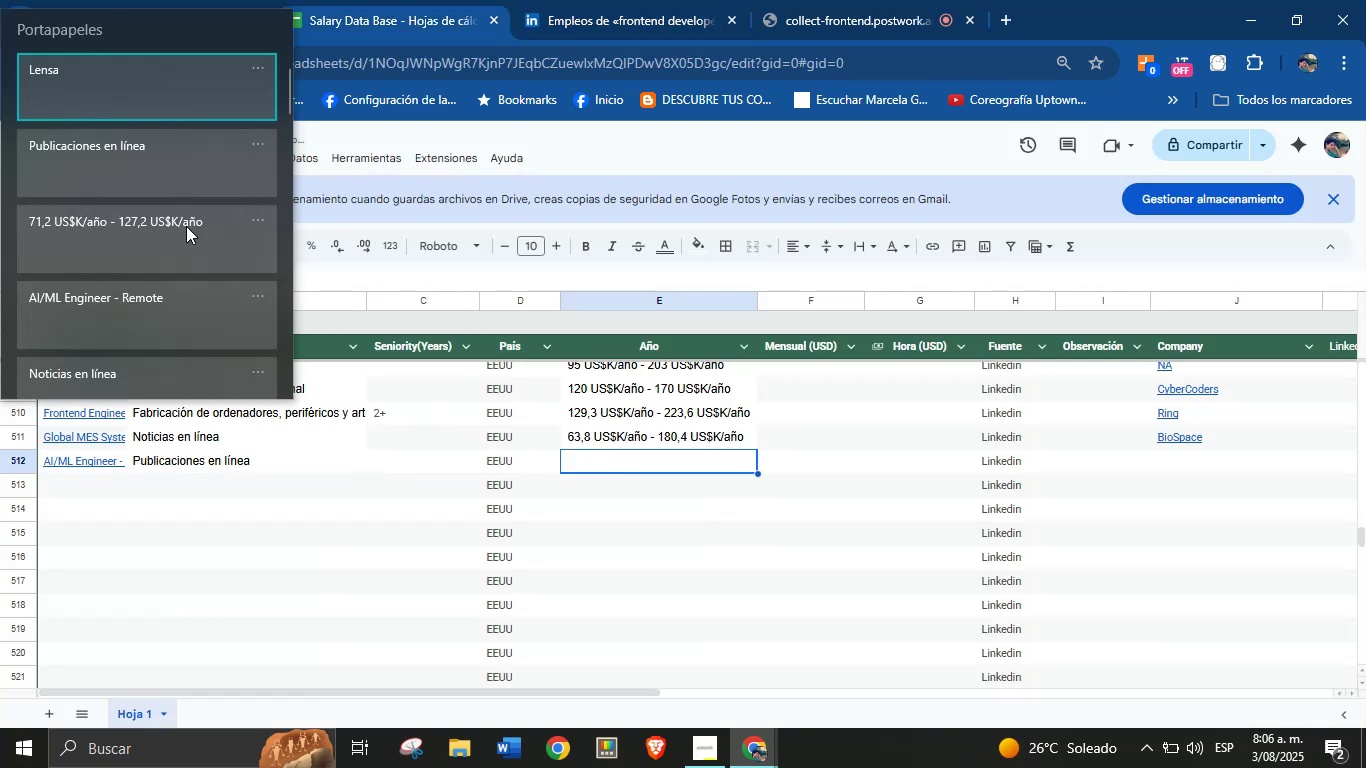 
key(Control+V)
 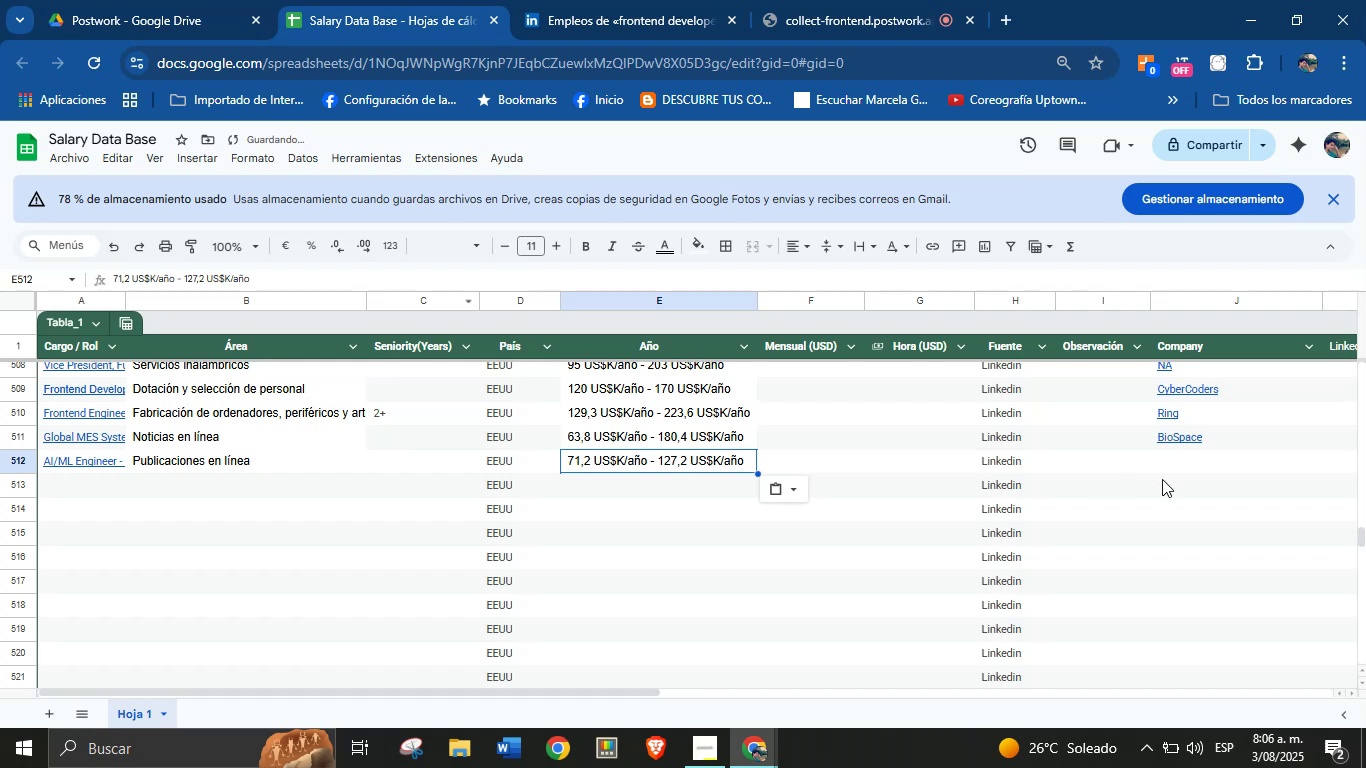 
left_click([1183, 465])
 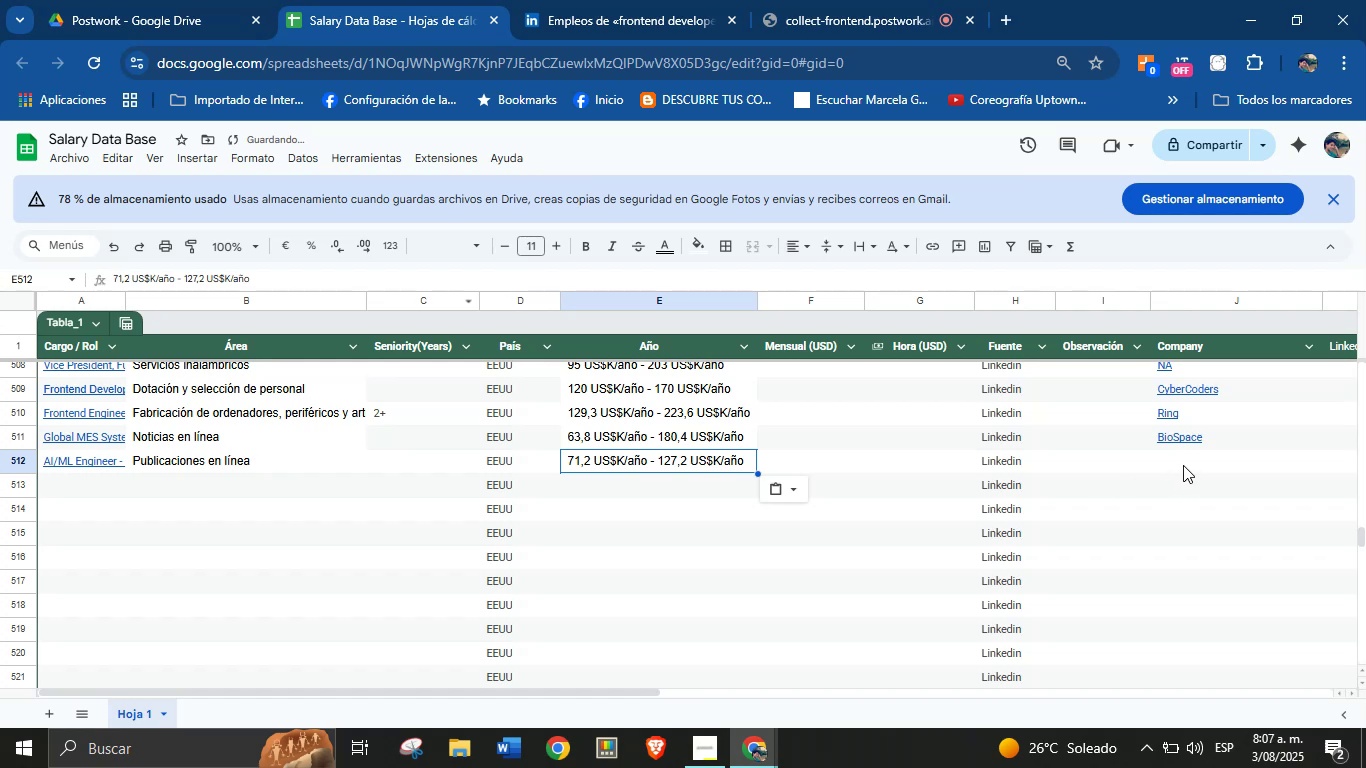 
key(Meta+MetaLeft)
 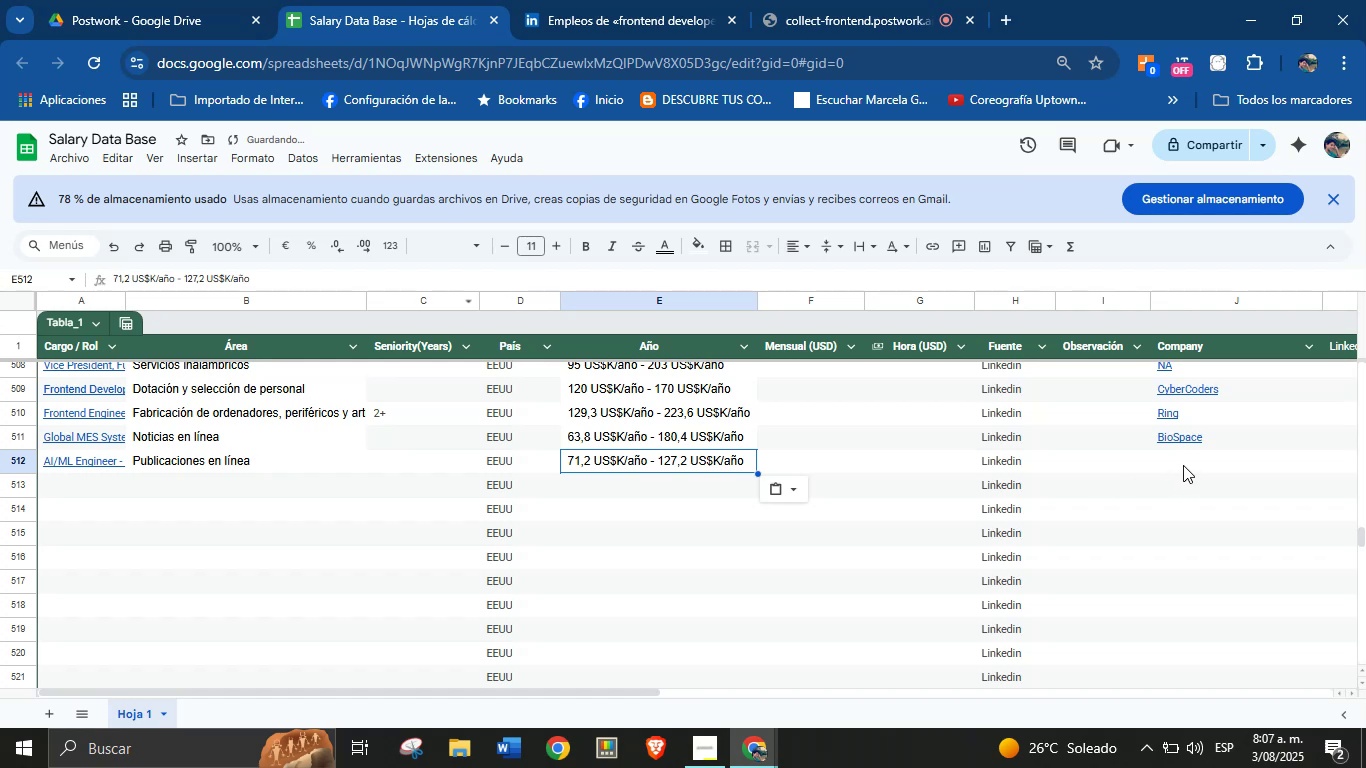 
key(Meta+MetaLeft)
 